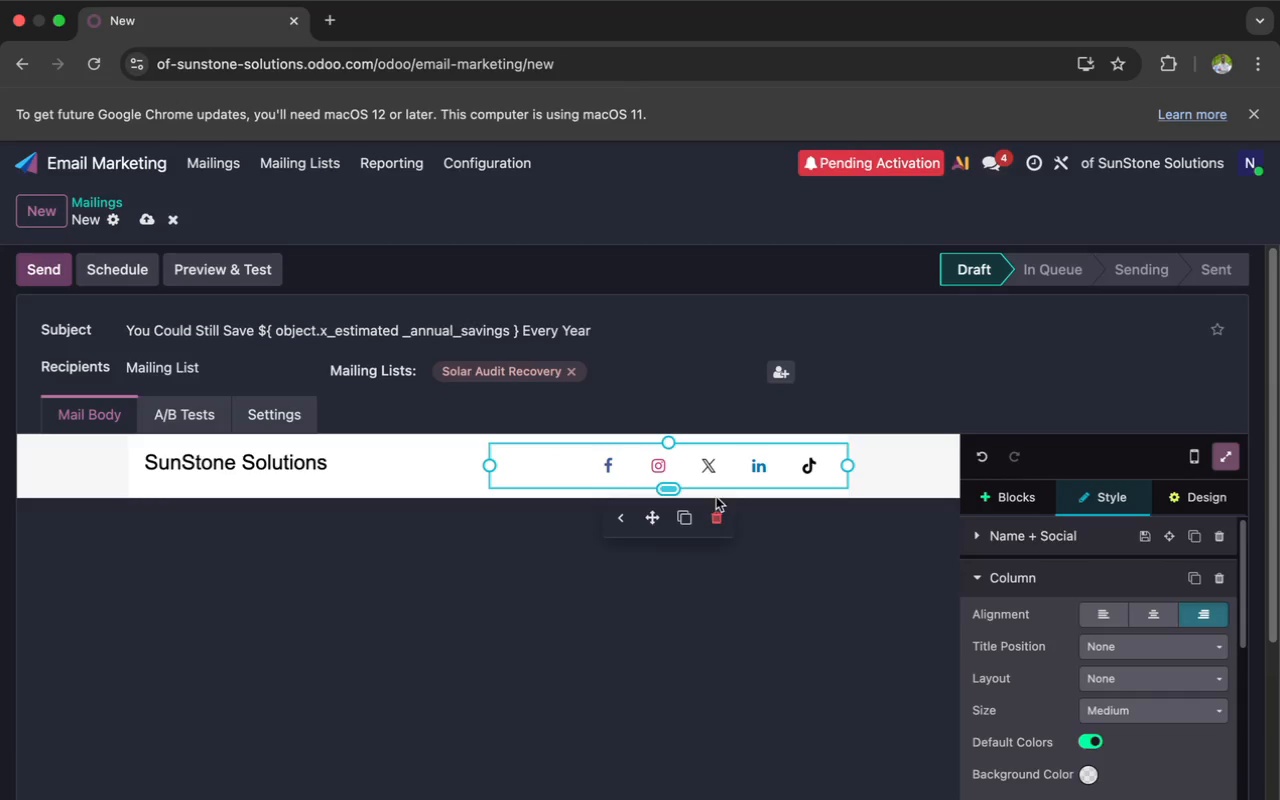 
left_click([717, 517])
 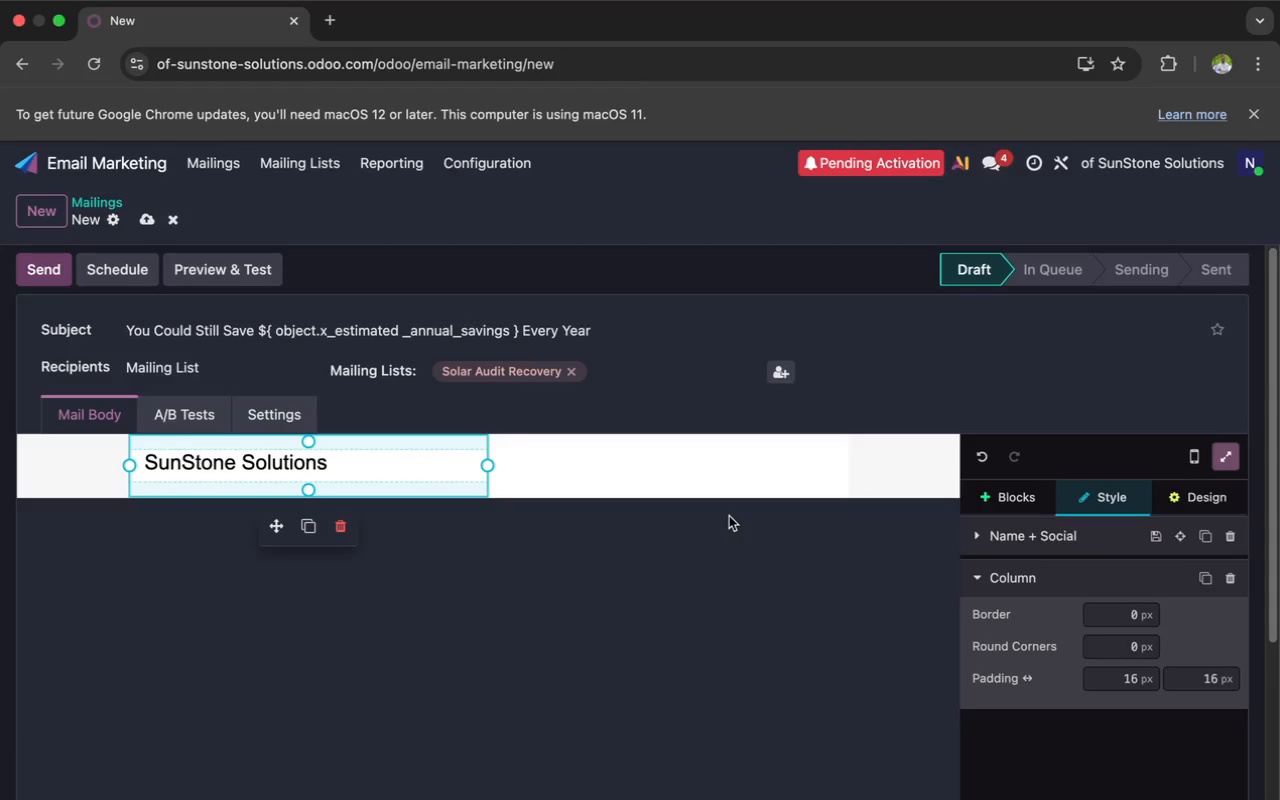 
wait(15.93)
 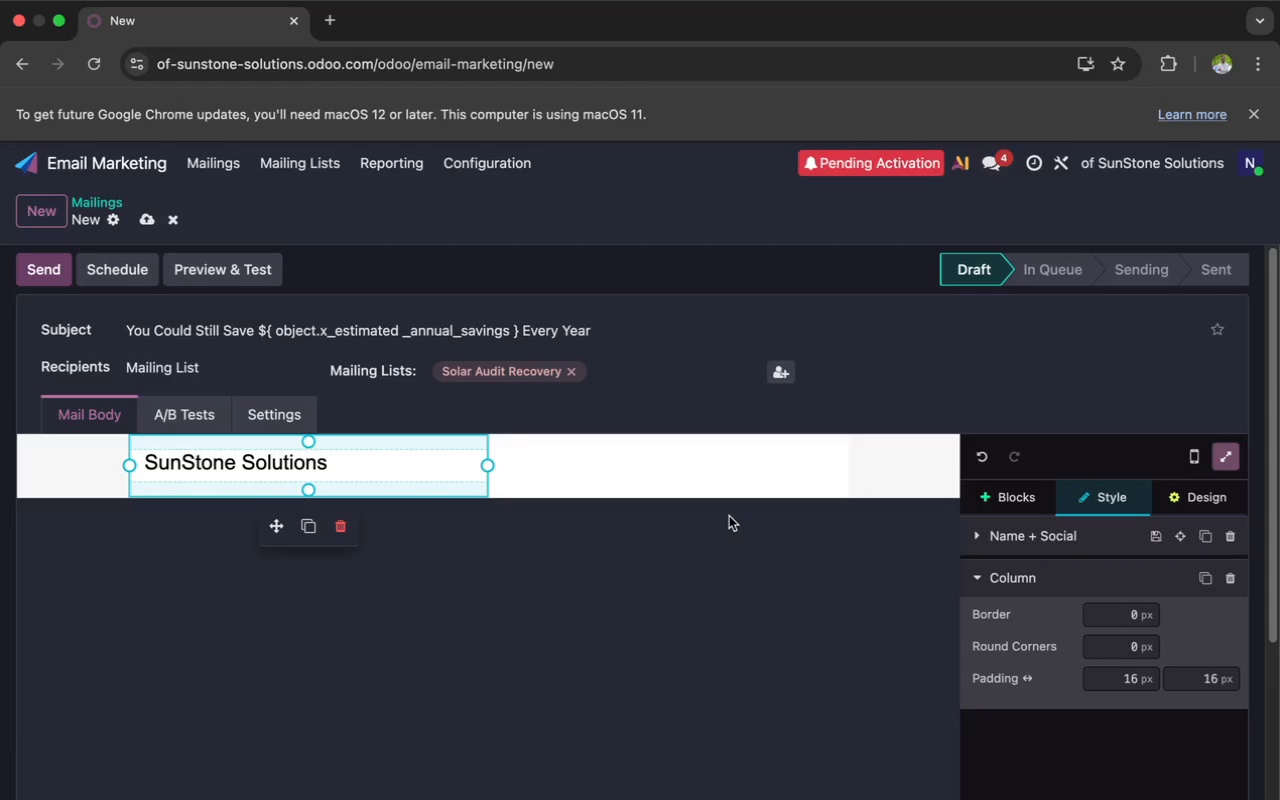 
left_click([989, 497])
 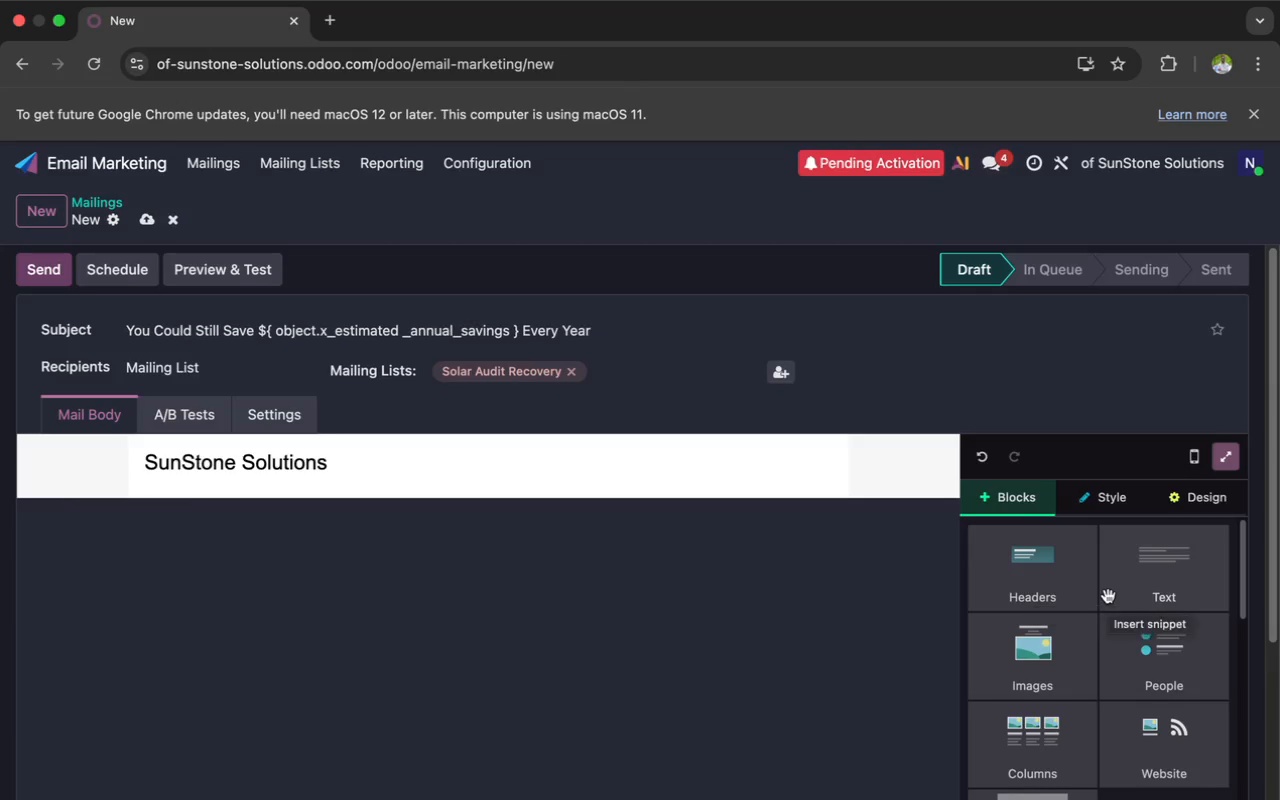 
wait(5.91)
 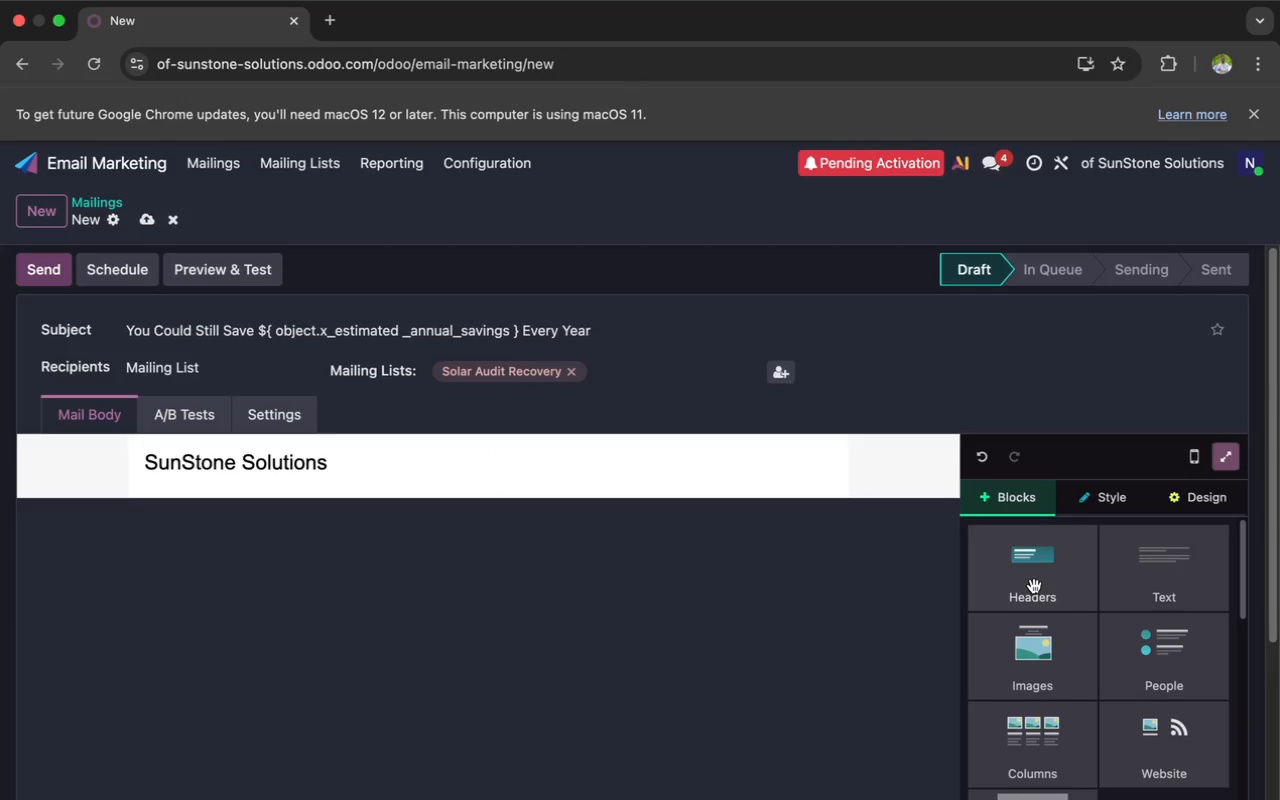 
left_click([1064, 602])
 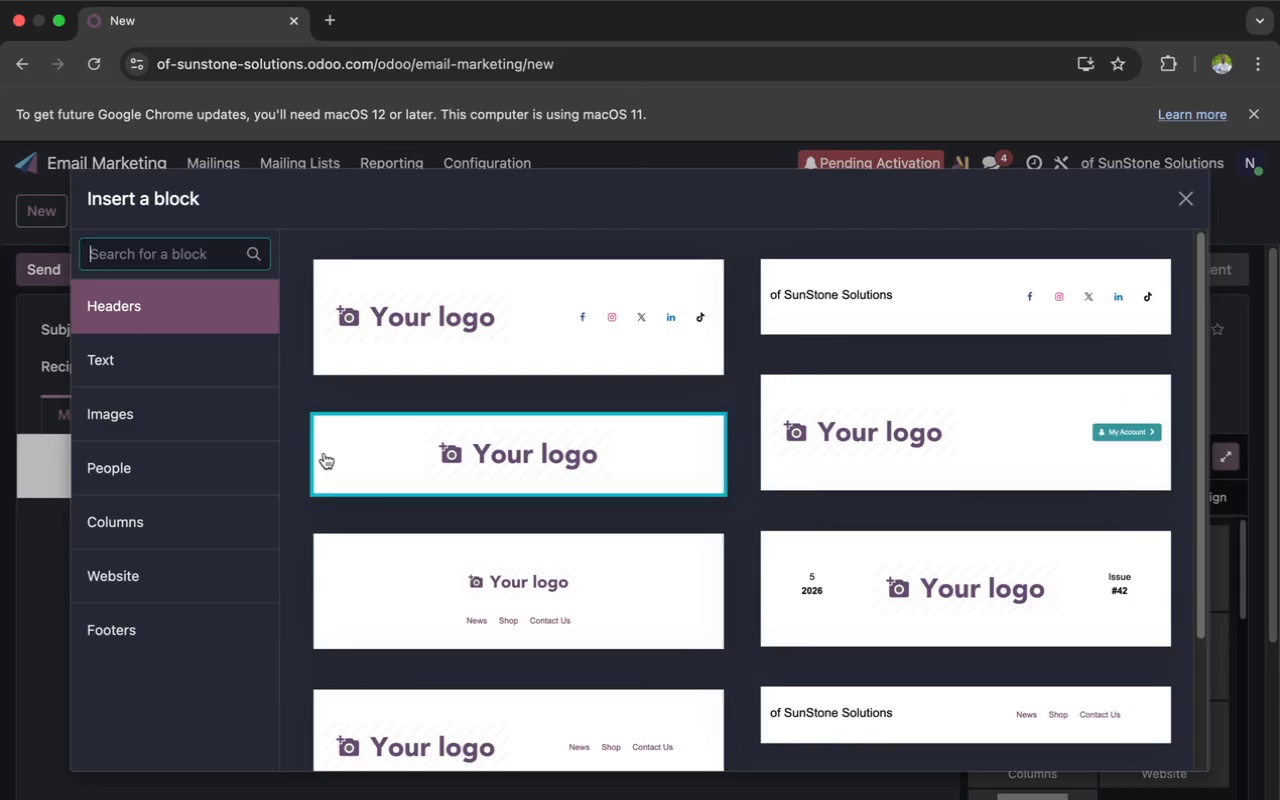 
left_click([207, 422])
 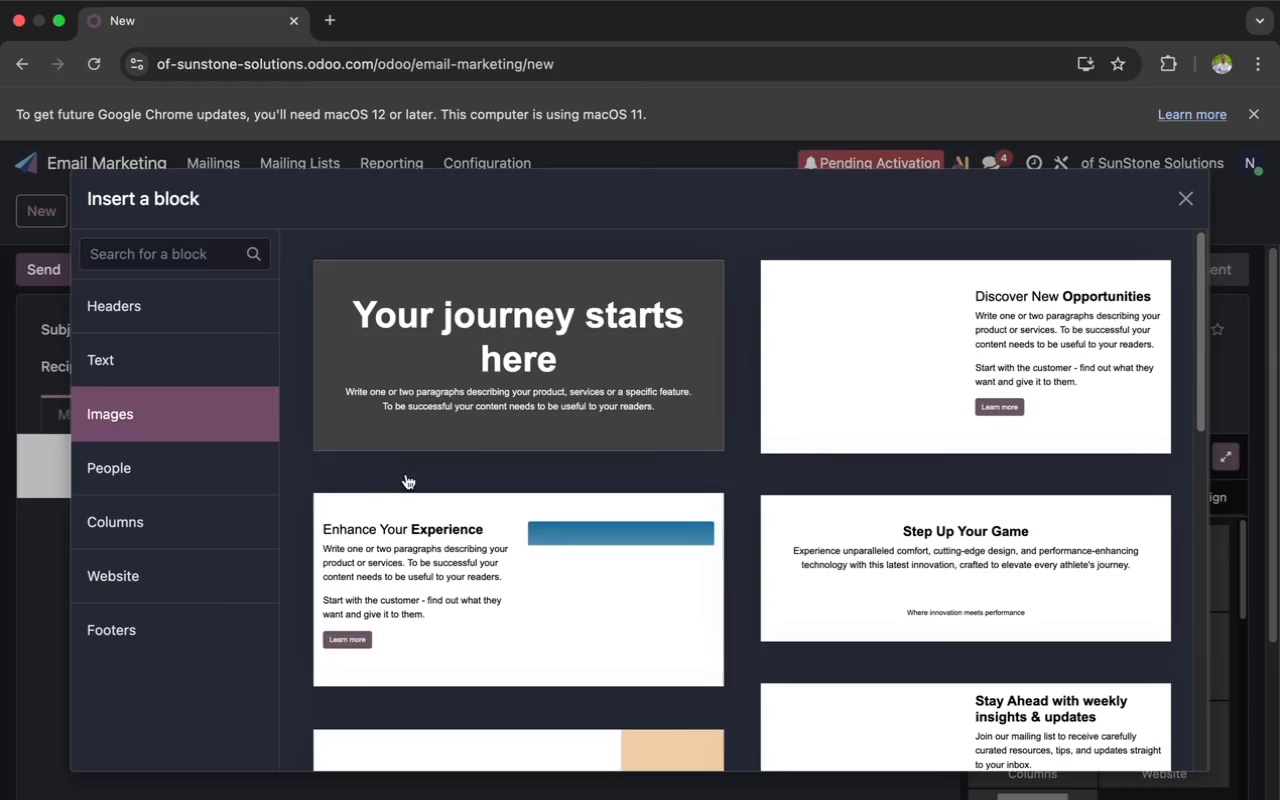 
scroll: coordinate [426, 490], scroll_direction: down, amount: 75.0
 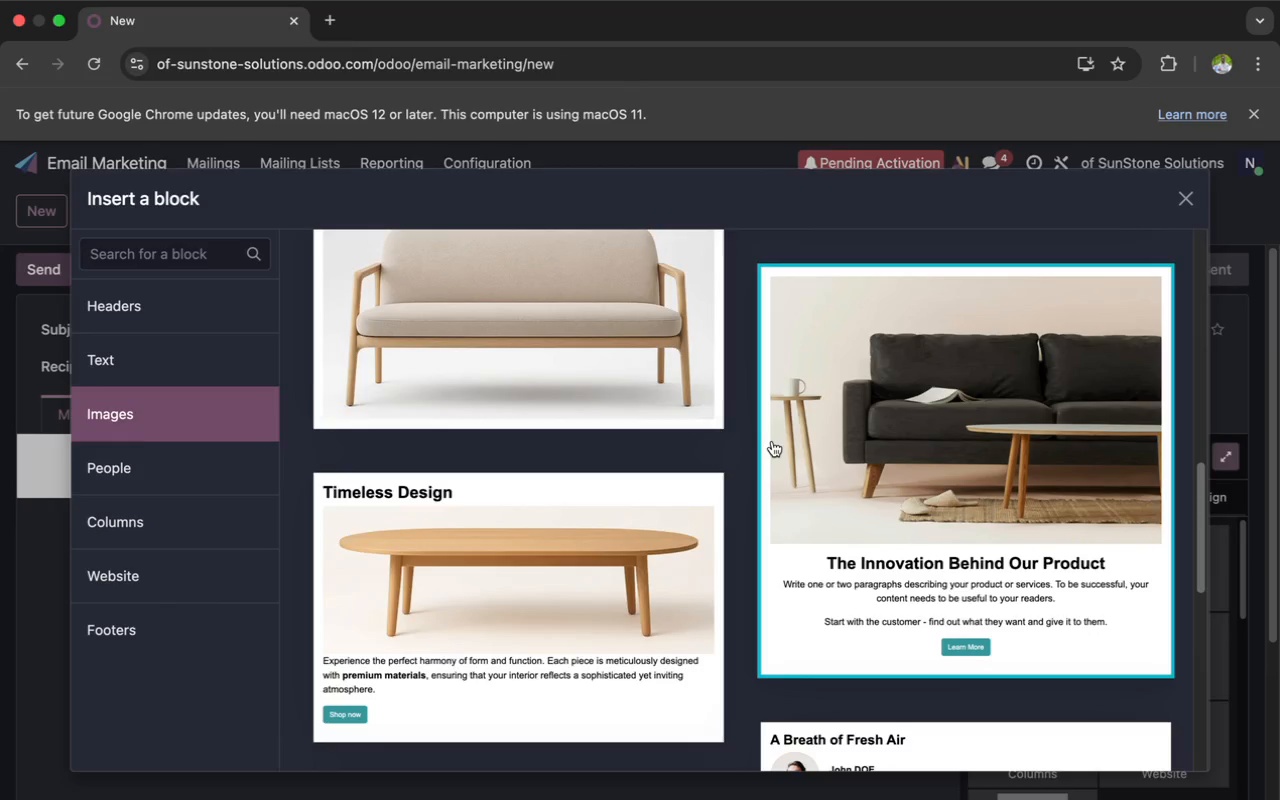 
left_click([779, 441])
 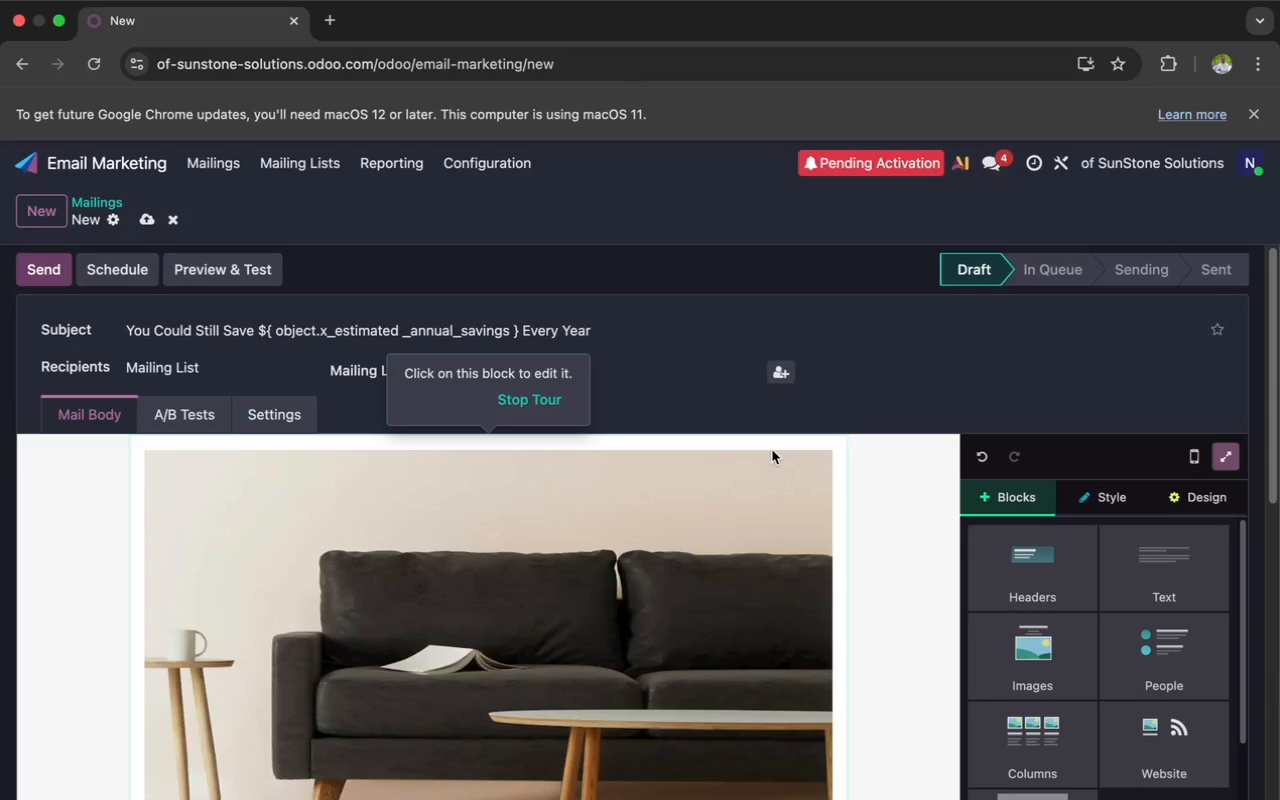 
scroll: coordinate [701, 504], scroll_direction: down, amount: 32.0
 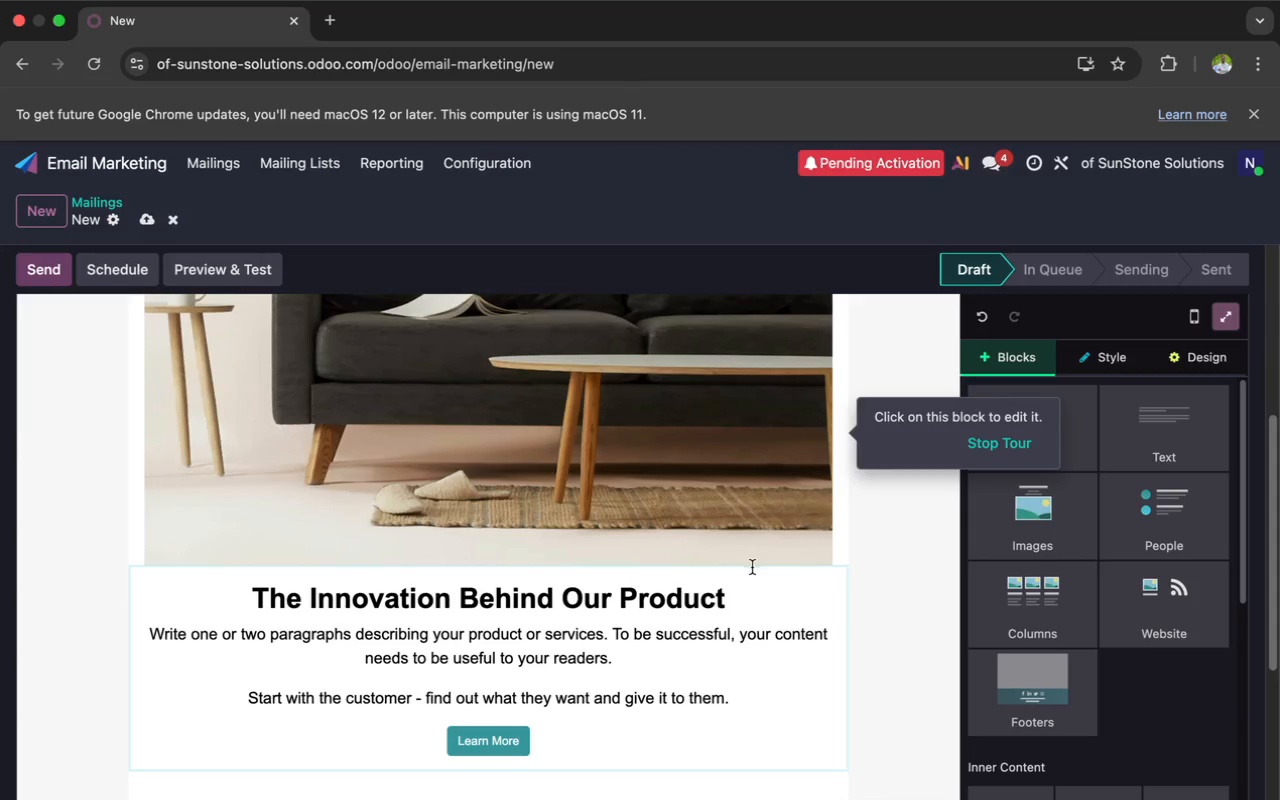 
left_click([753, 577])
 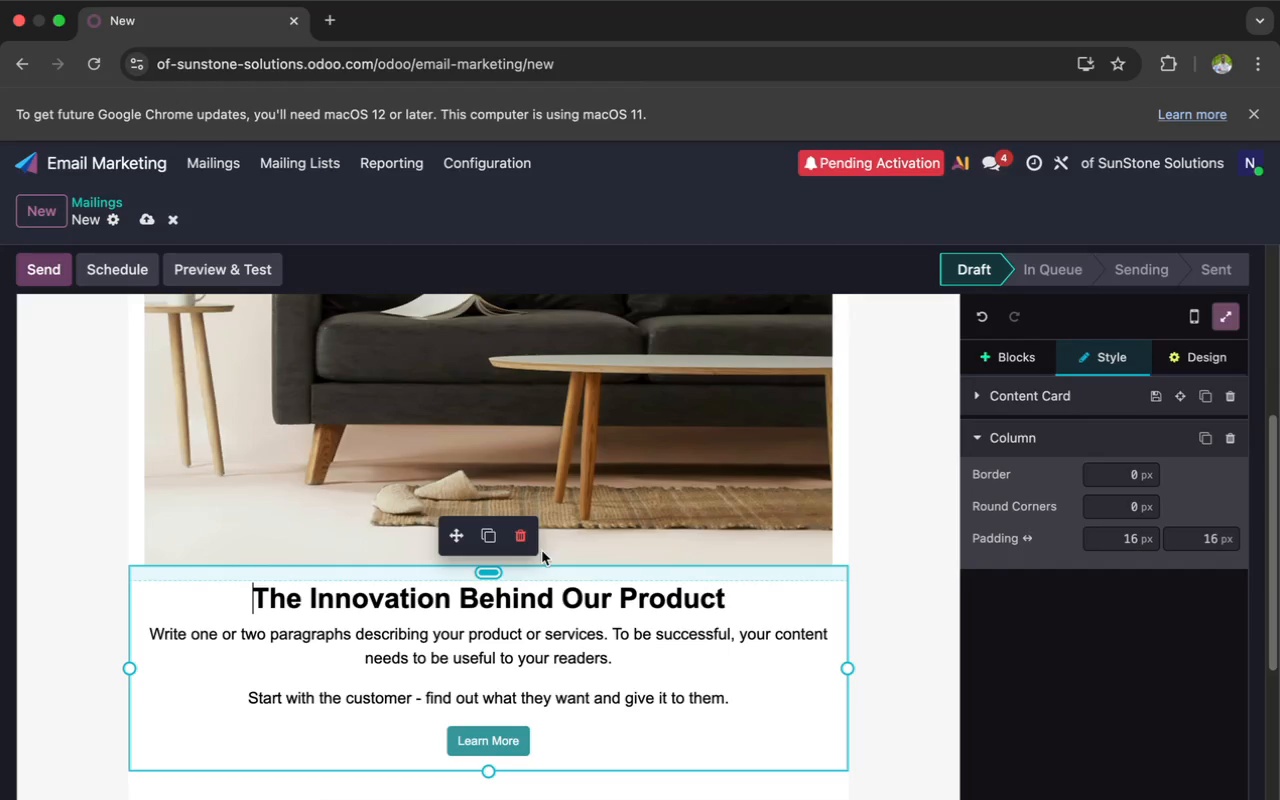 
left_click([523, 542])
 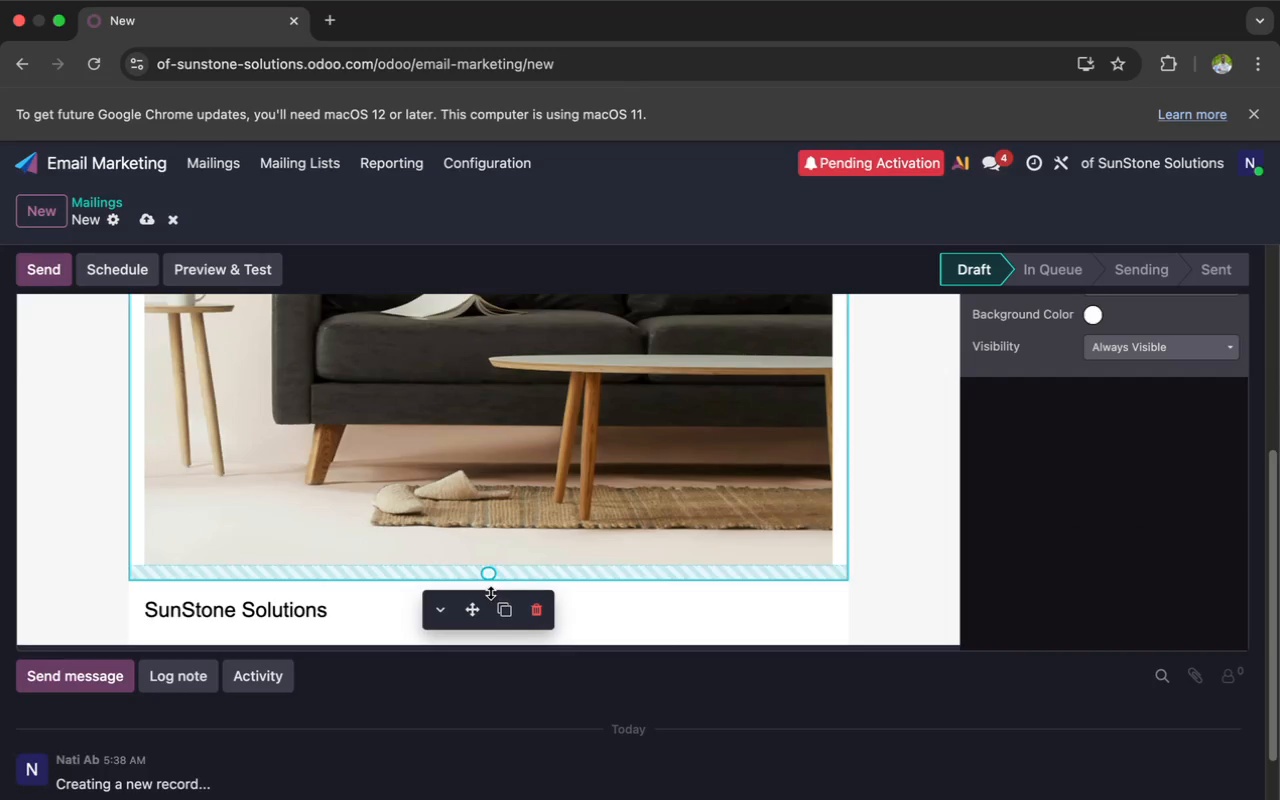 
left_click_drag(start_coordinate=[478, 604], to_coordinate=[476, 648])
 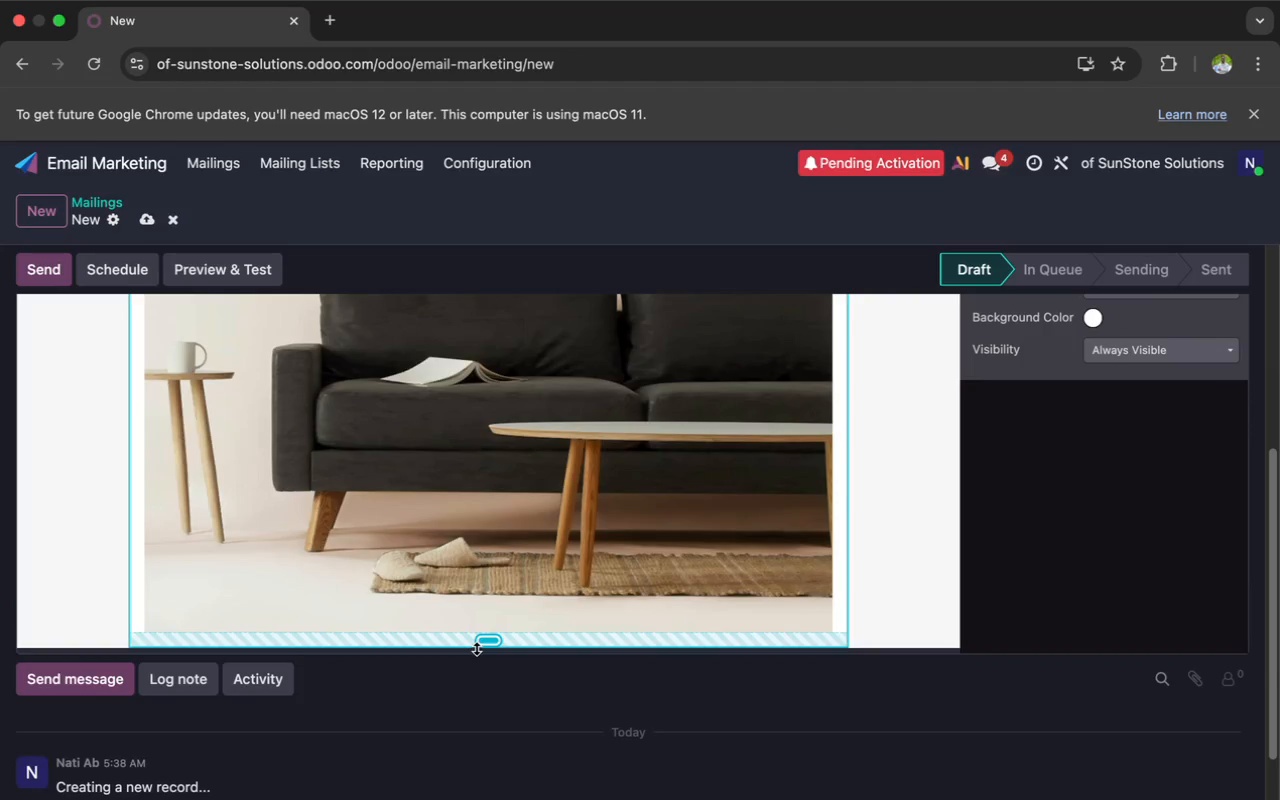 
left_click_drag(start_coordinate=[484, 643], to_coordinate=[484, 624])
 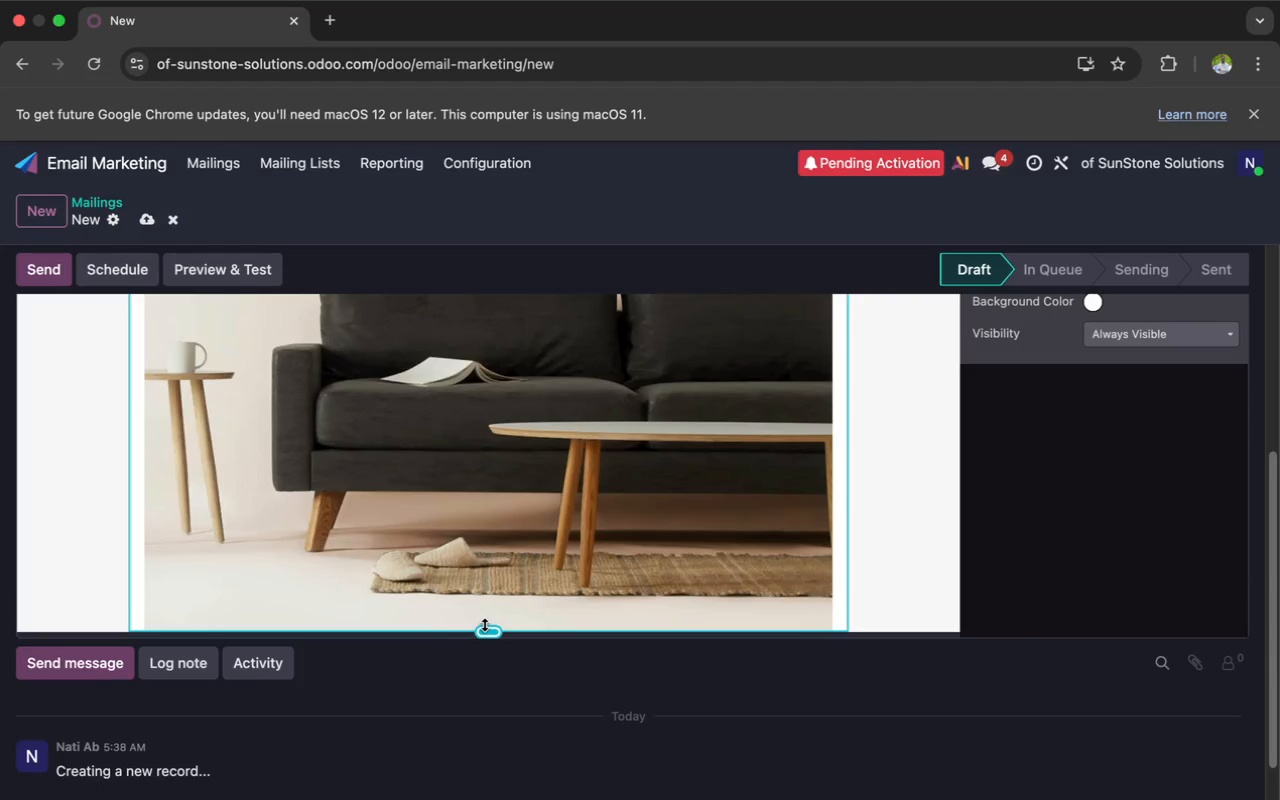 
scroll: coordinate [484, 624], scroll_direction: up, amount: 26.0
 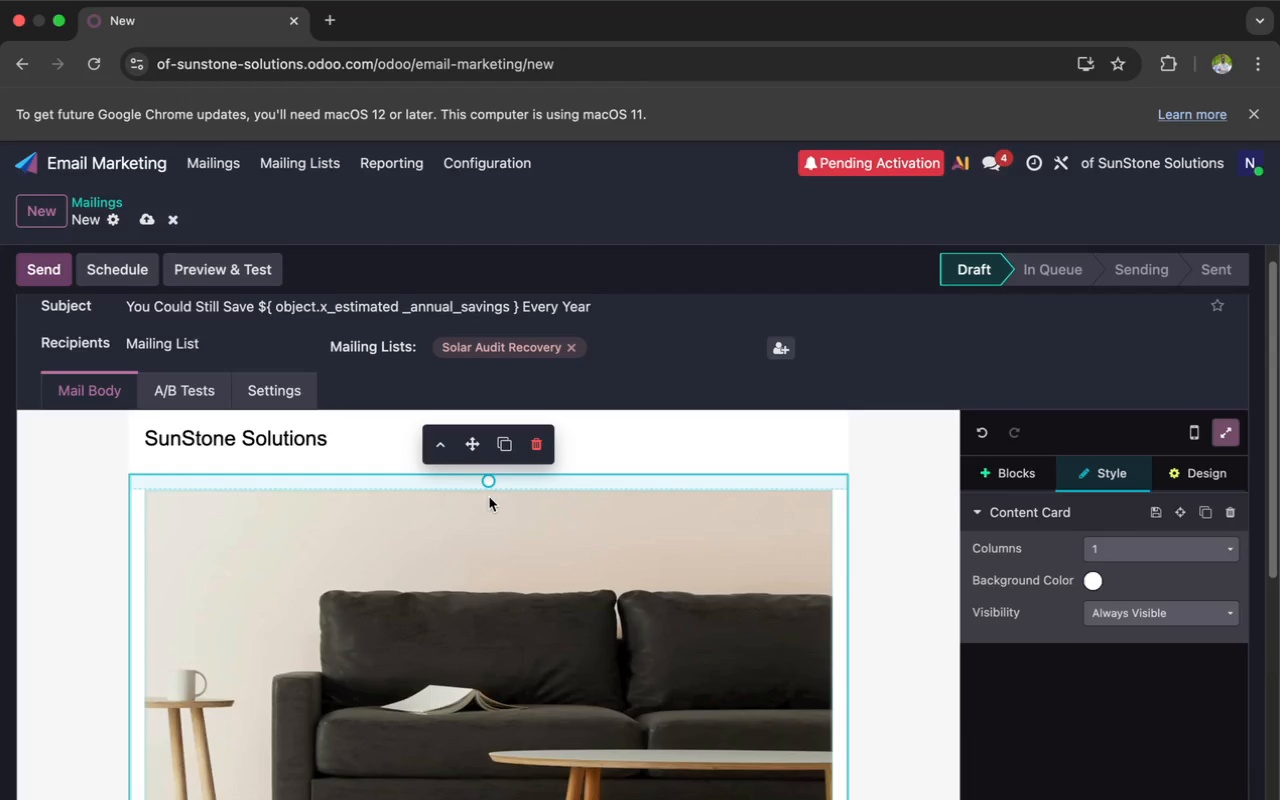 
left_click_drag(start_coordinate=[487, 487], to_coordinate=[491, 461])
 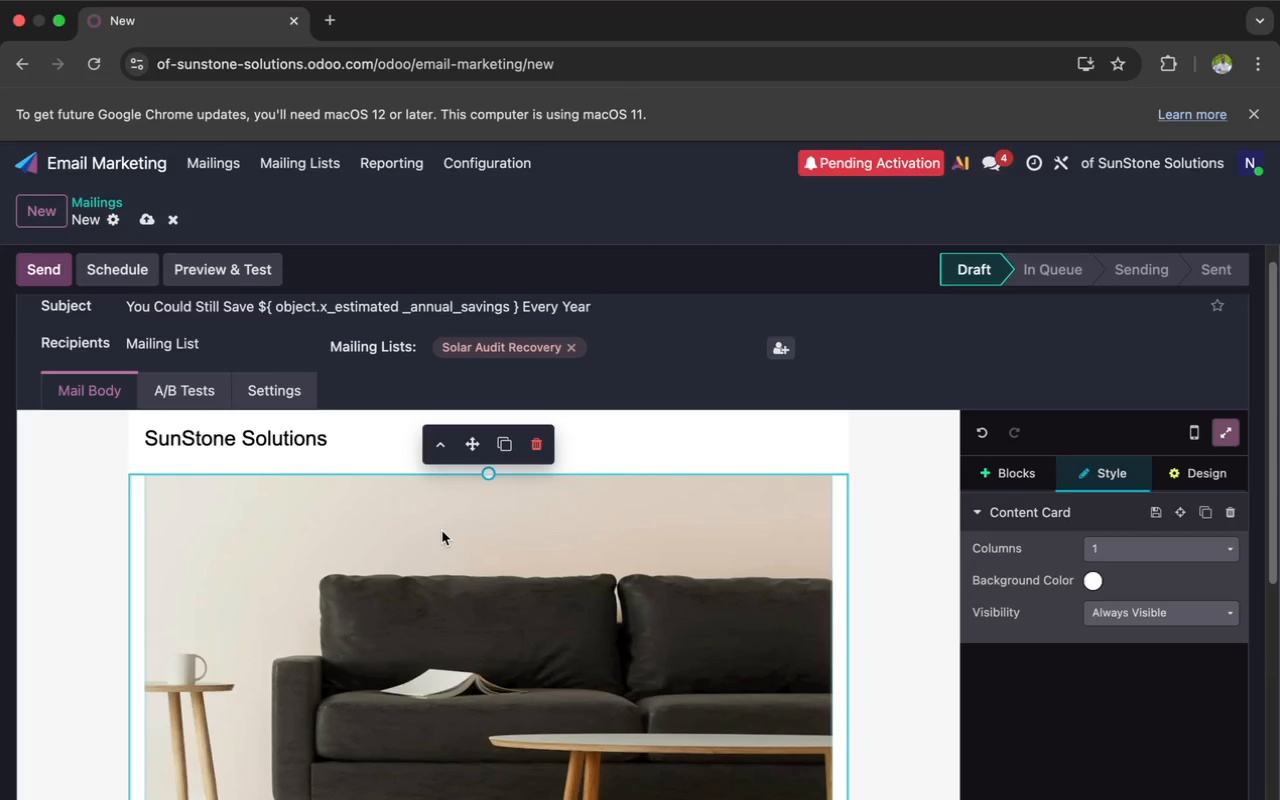 
double_click([442, 531])
 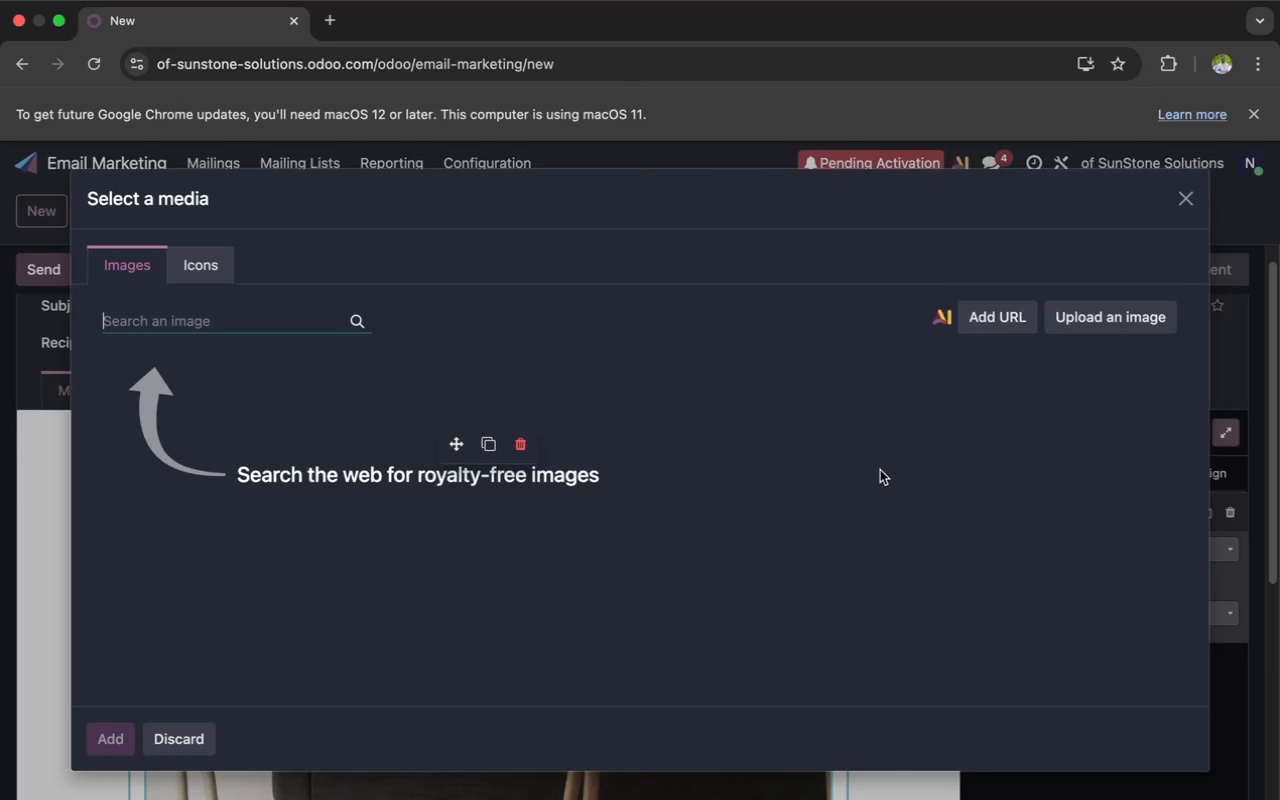 
left_click([1074, 330])
 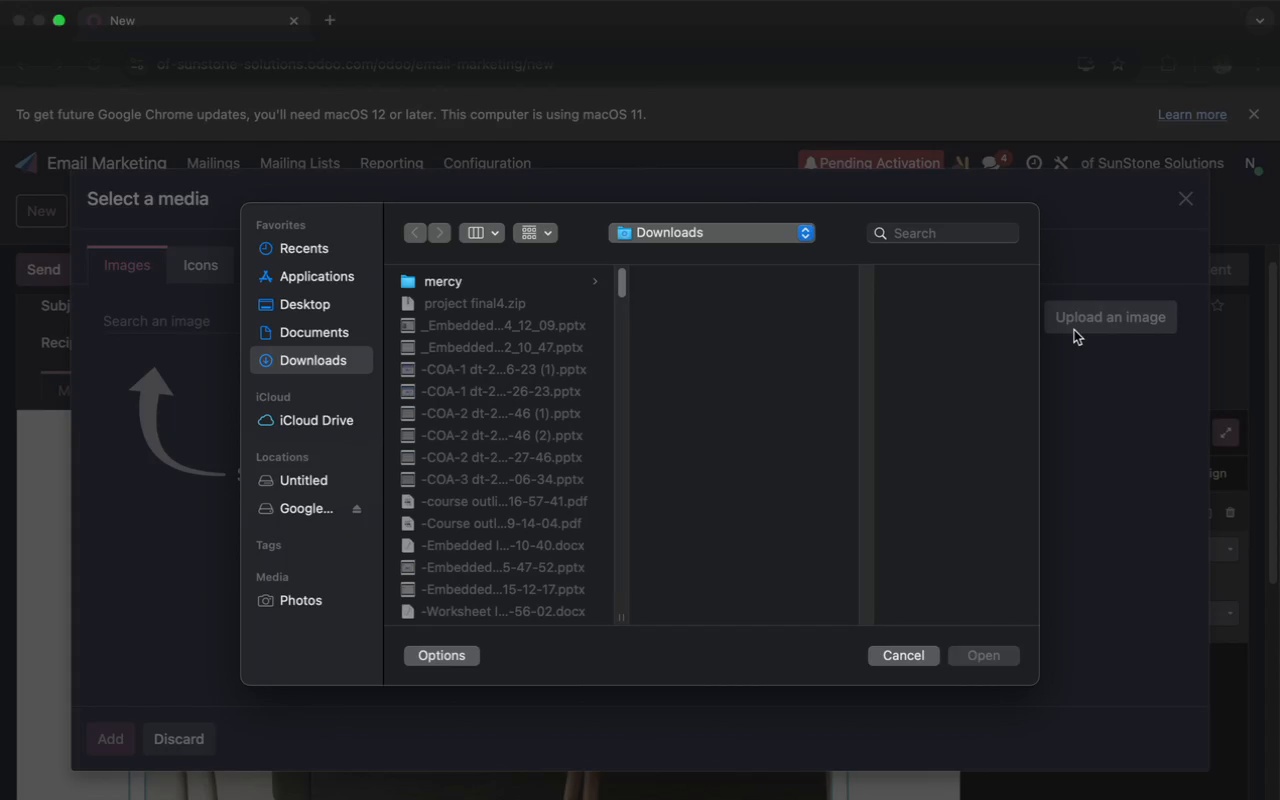 
key(P)
 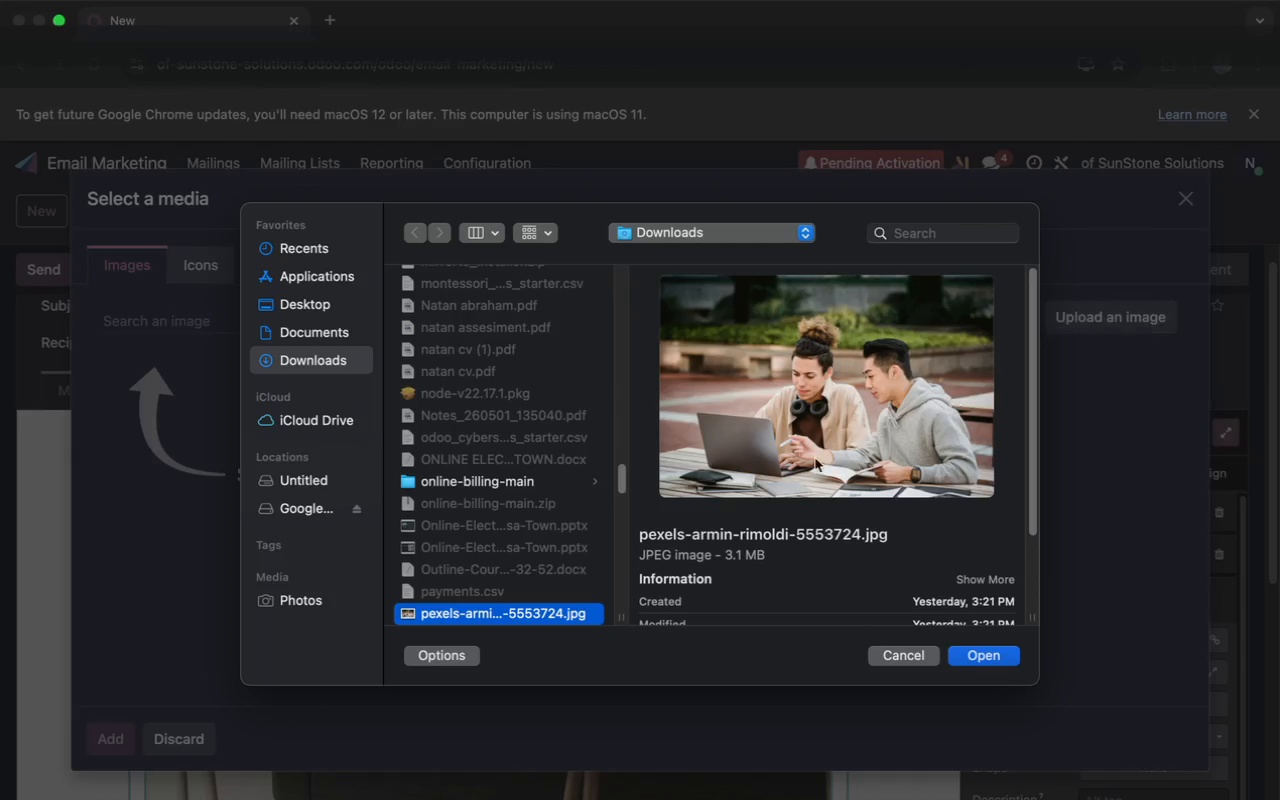 
scroll: coordinate [532, 510], scroll_direction: down, amount: 7.0
 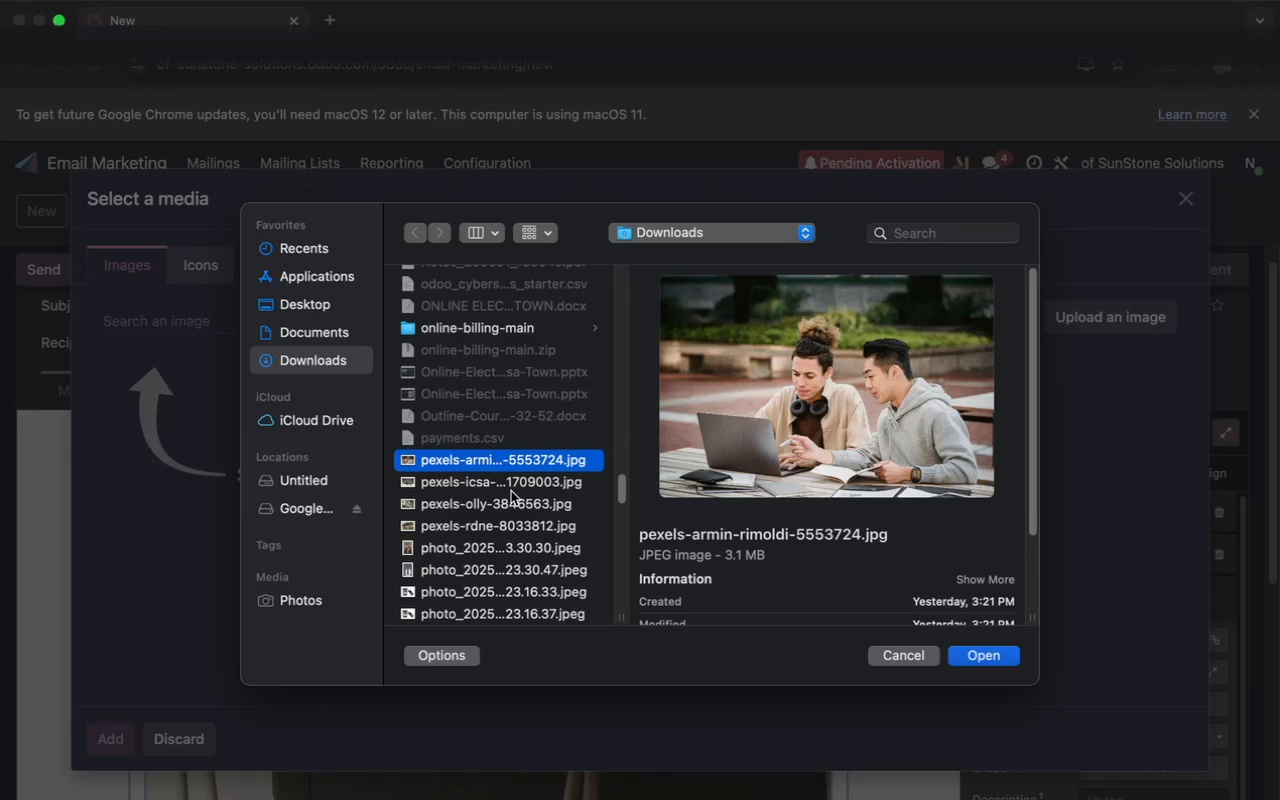 
left_click([511, 487])
 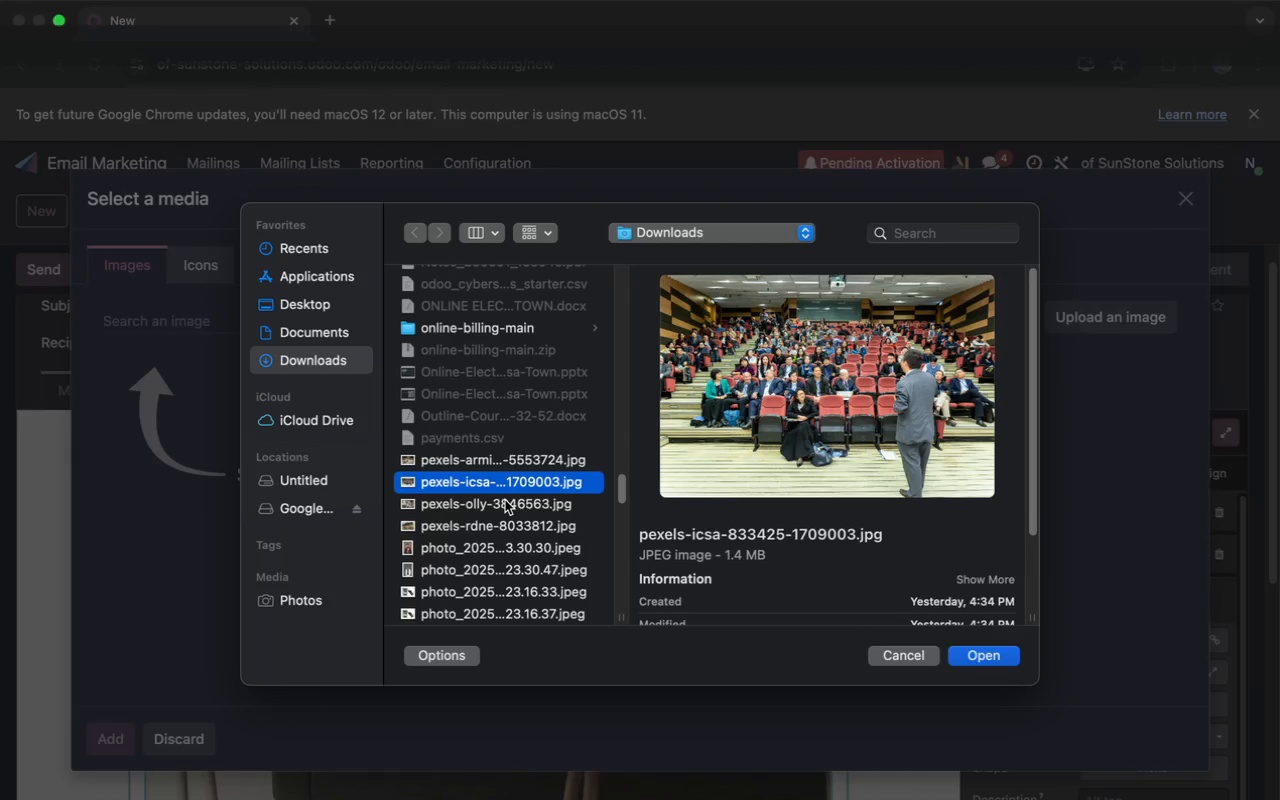 
left_click([501, 506])
 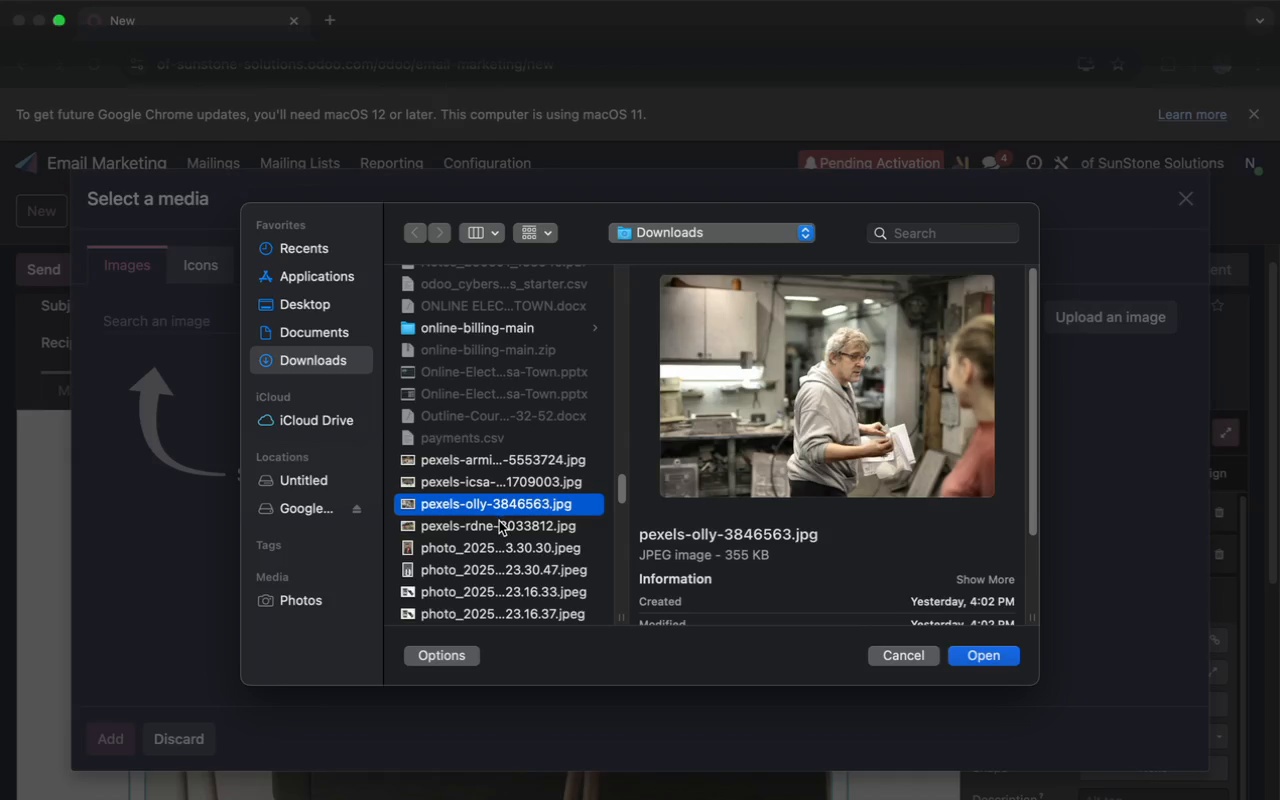 
left_click([497, 524])
 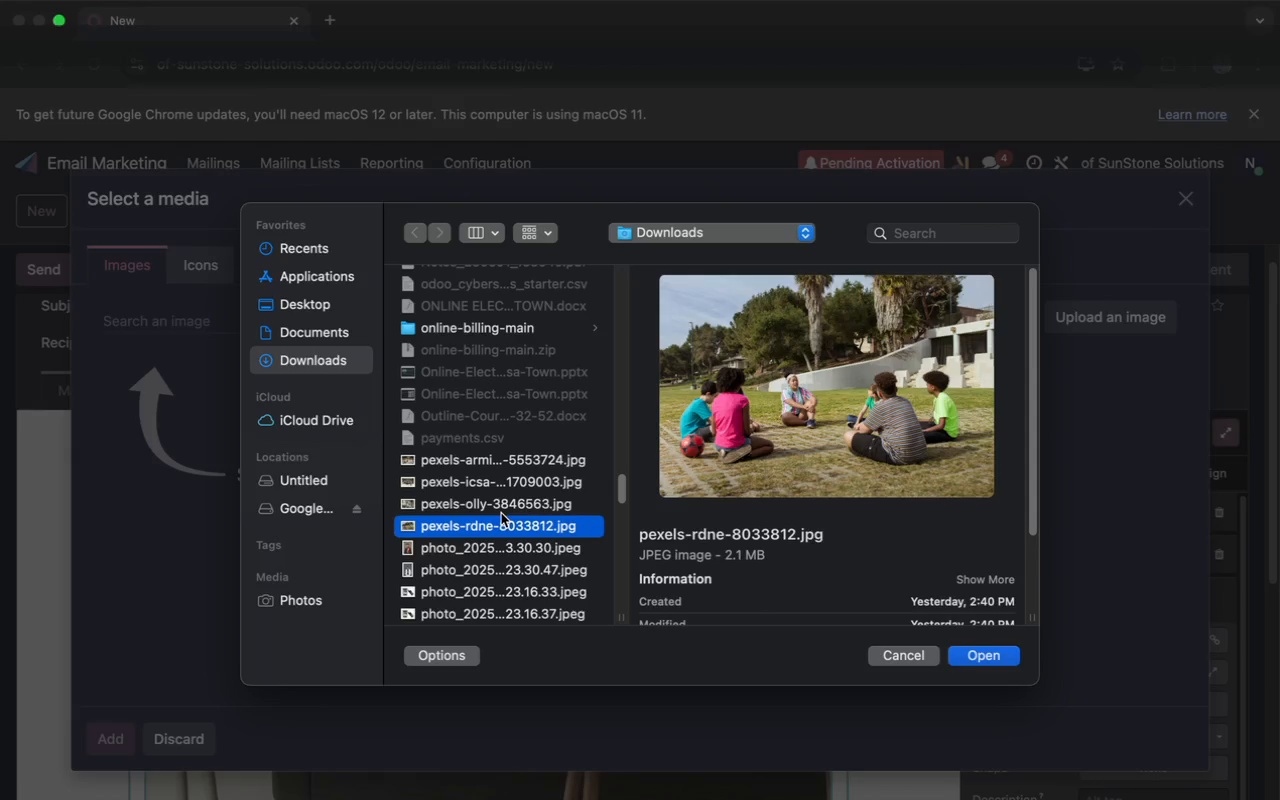 
scroll: coordinate [501, 512], scroll_direction: up, amount: 4.0
 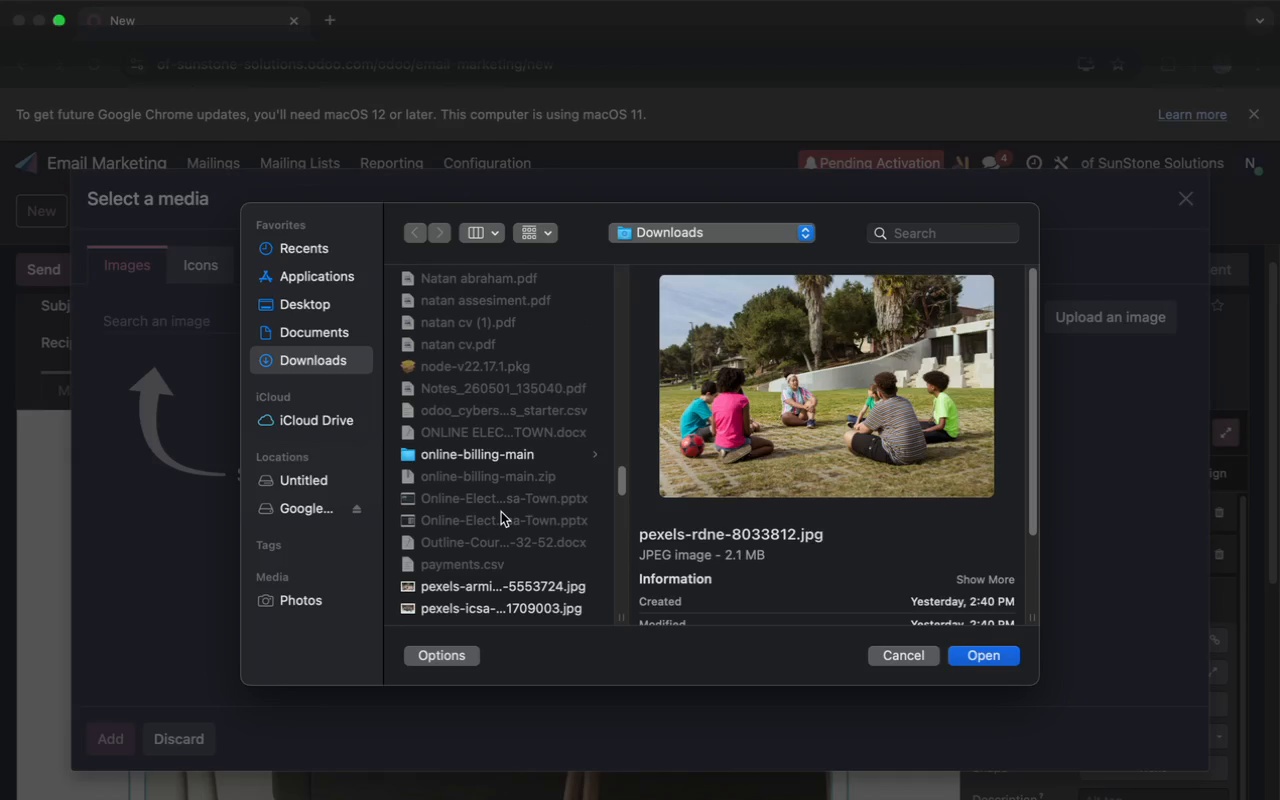 
scroll: coordinate [501, 512], scroll_direction: down, amount: 2.0
 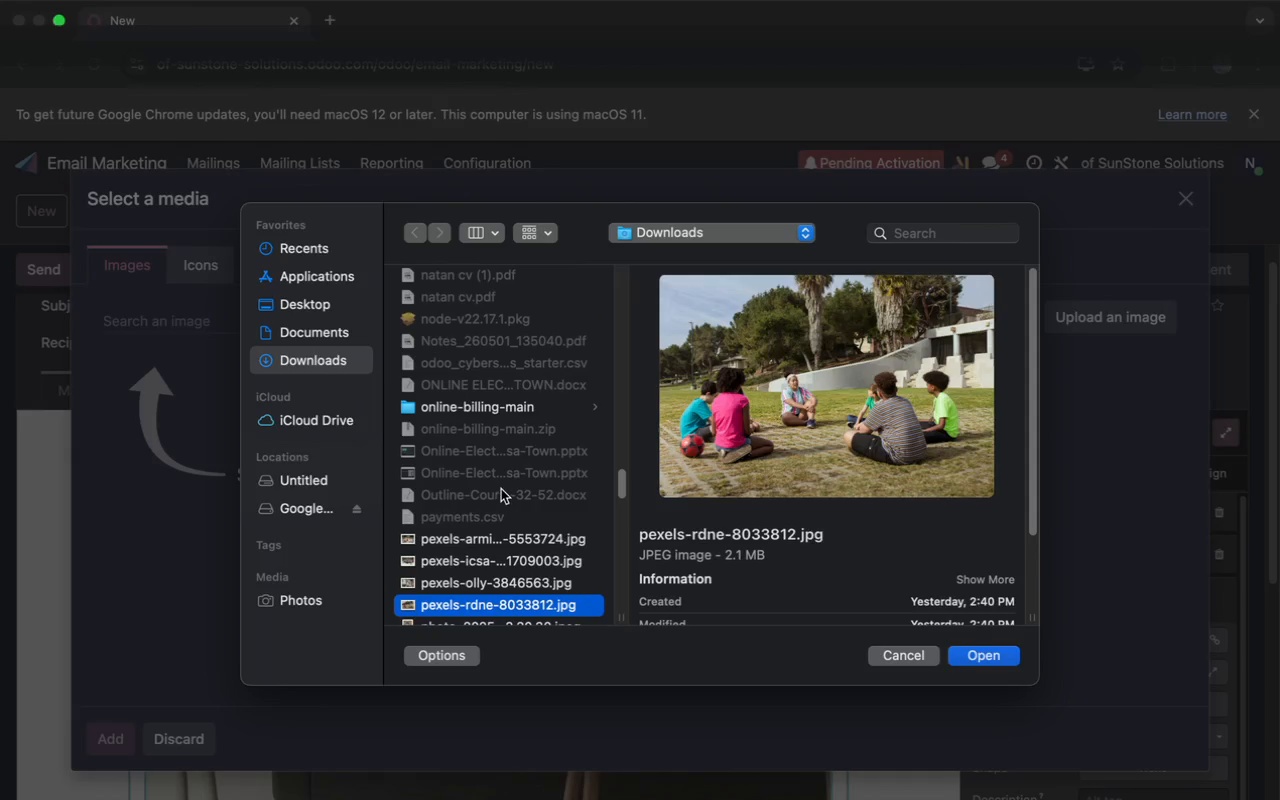 
left_click([507, 463])
 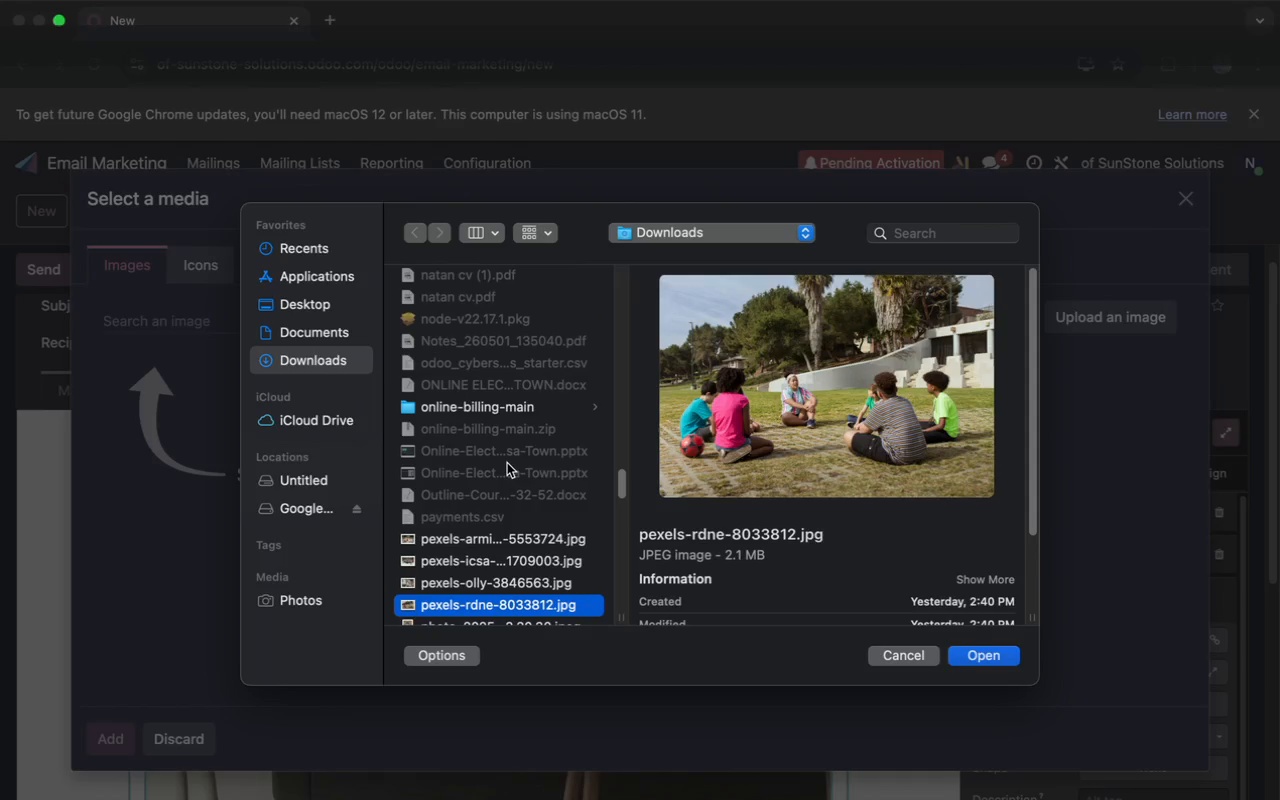 
scroll: coordinate [507, 463], scroll_direction: up, amount: 29.0
 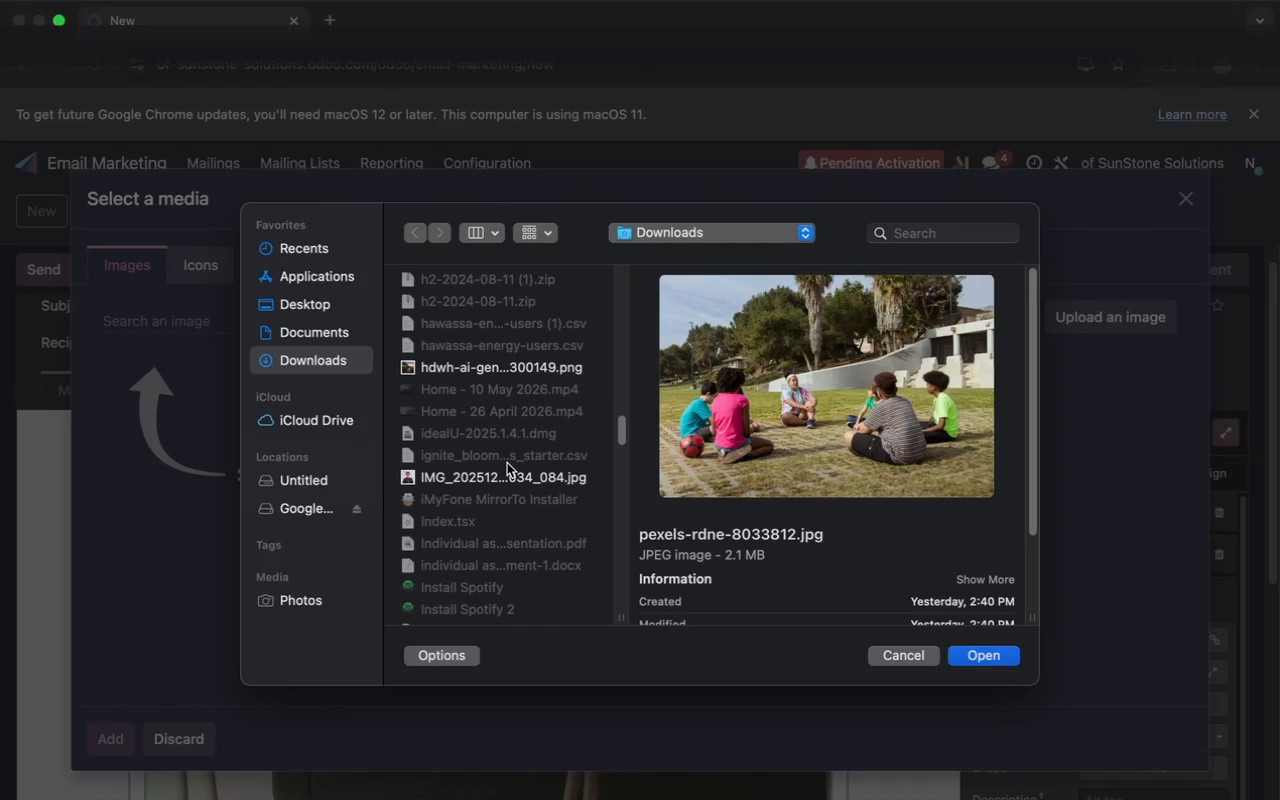 
left_click([495, 476])
 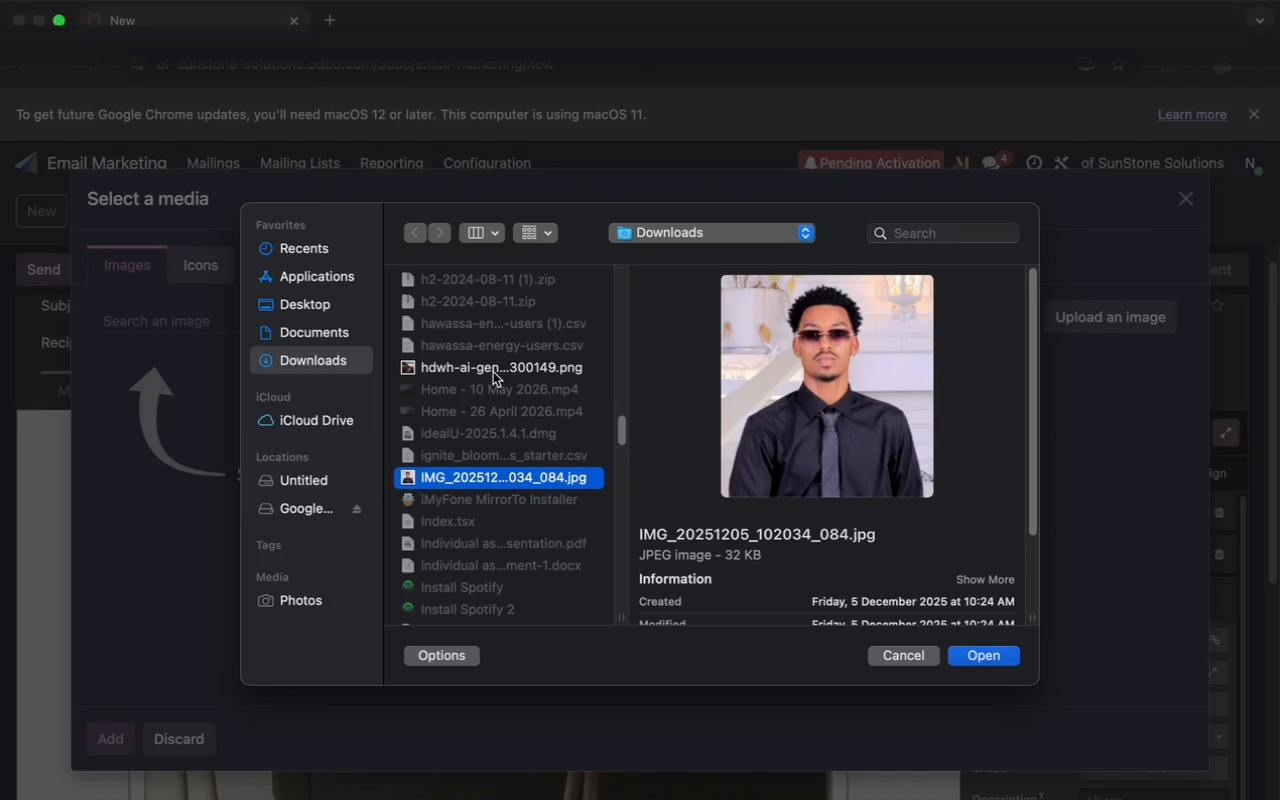 
left_click([494, 369])
 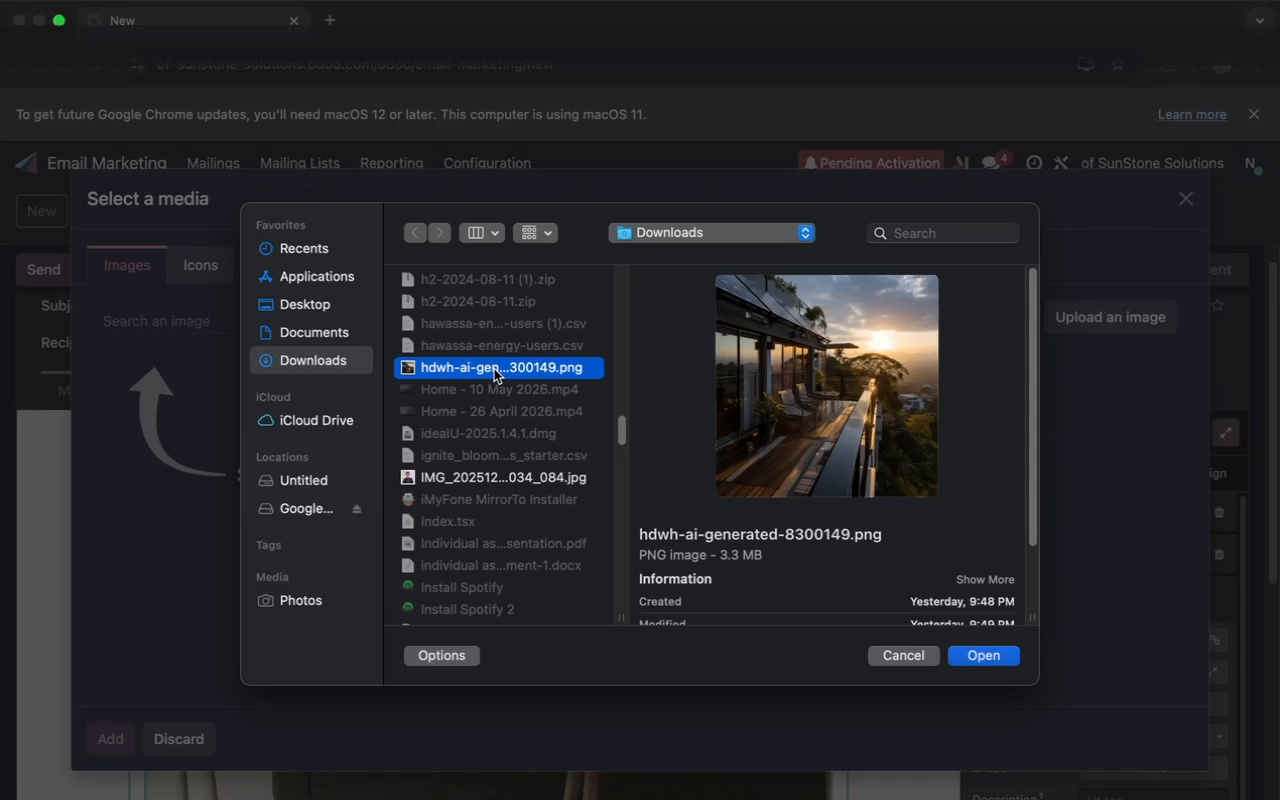 
scroll: coordinate [494, 369], scroll_direction: up, amount: 6.0
 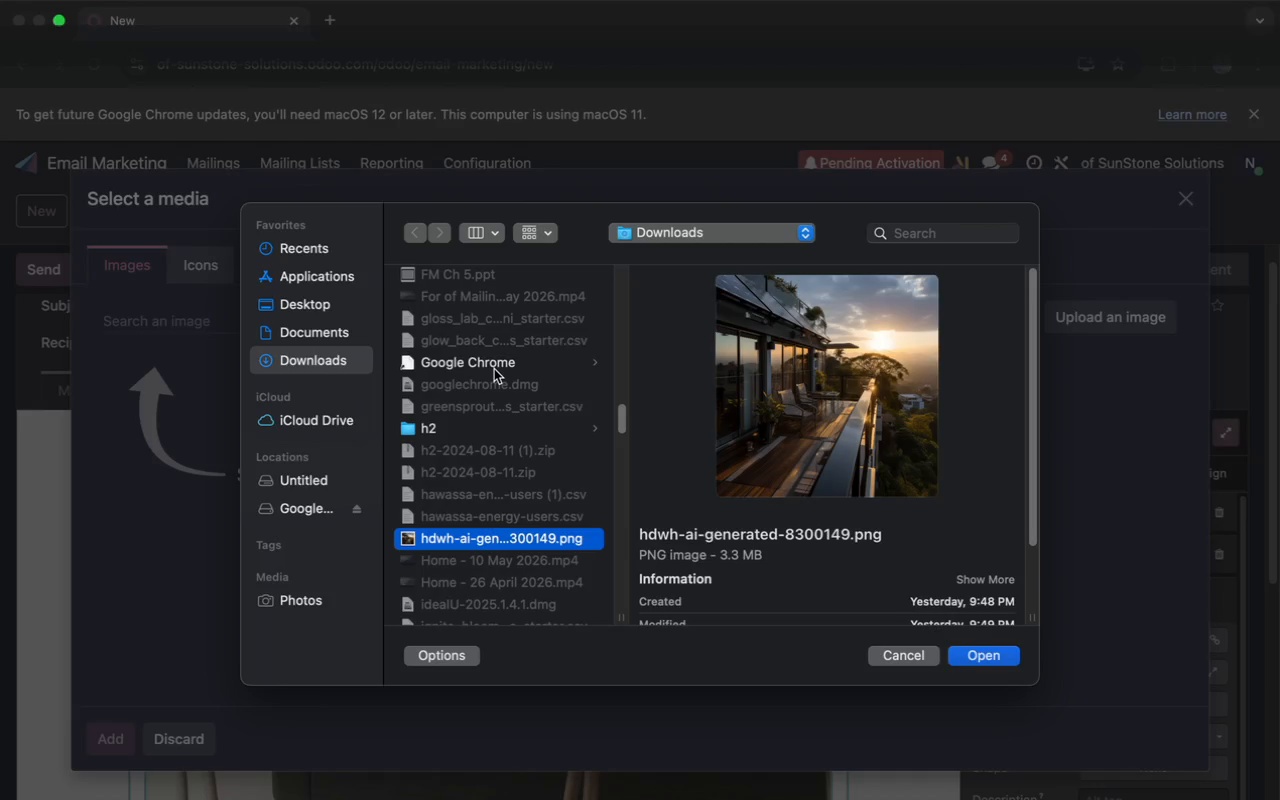 
wait(9.61)
 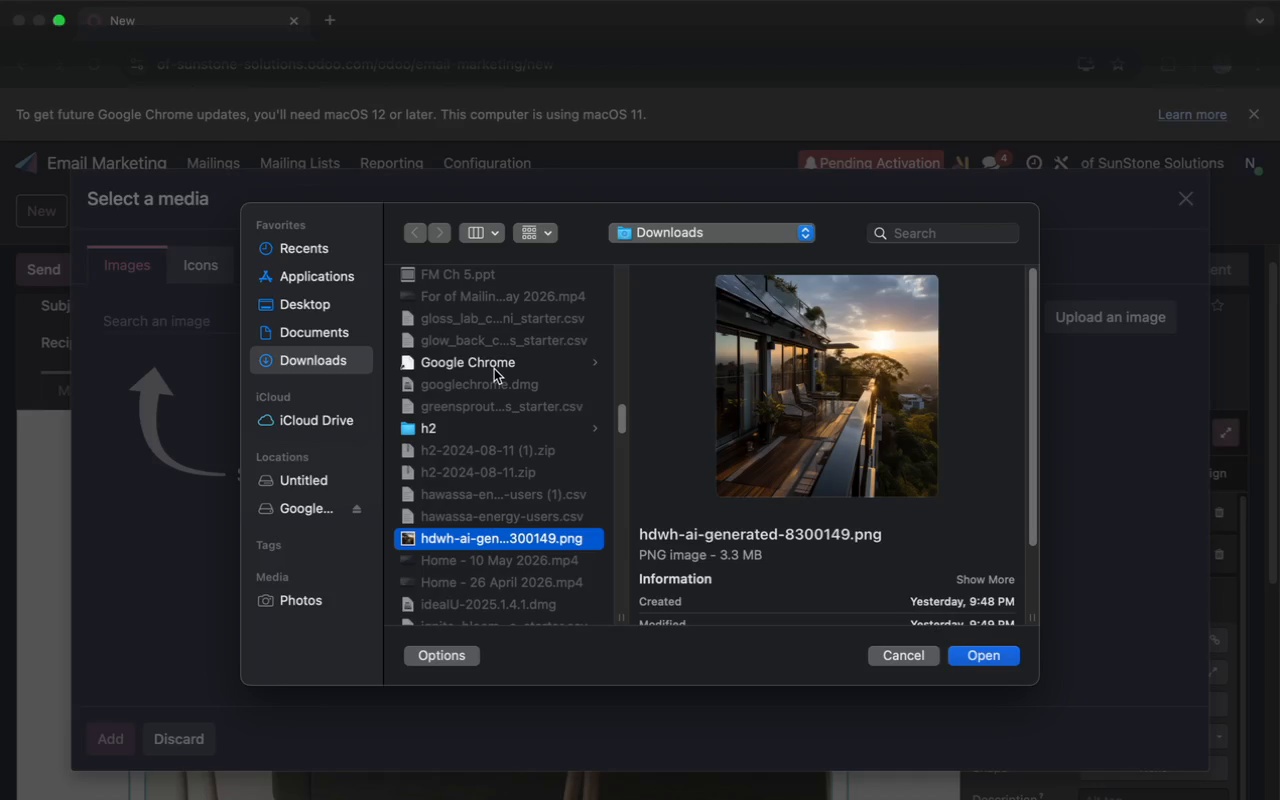 
left_click([980, 658])
 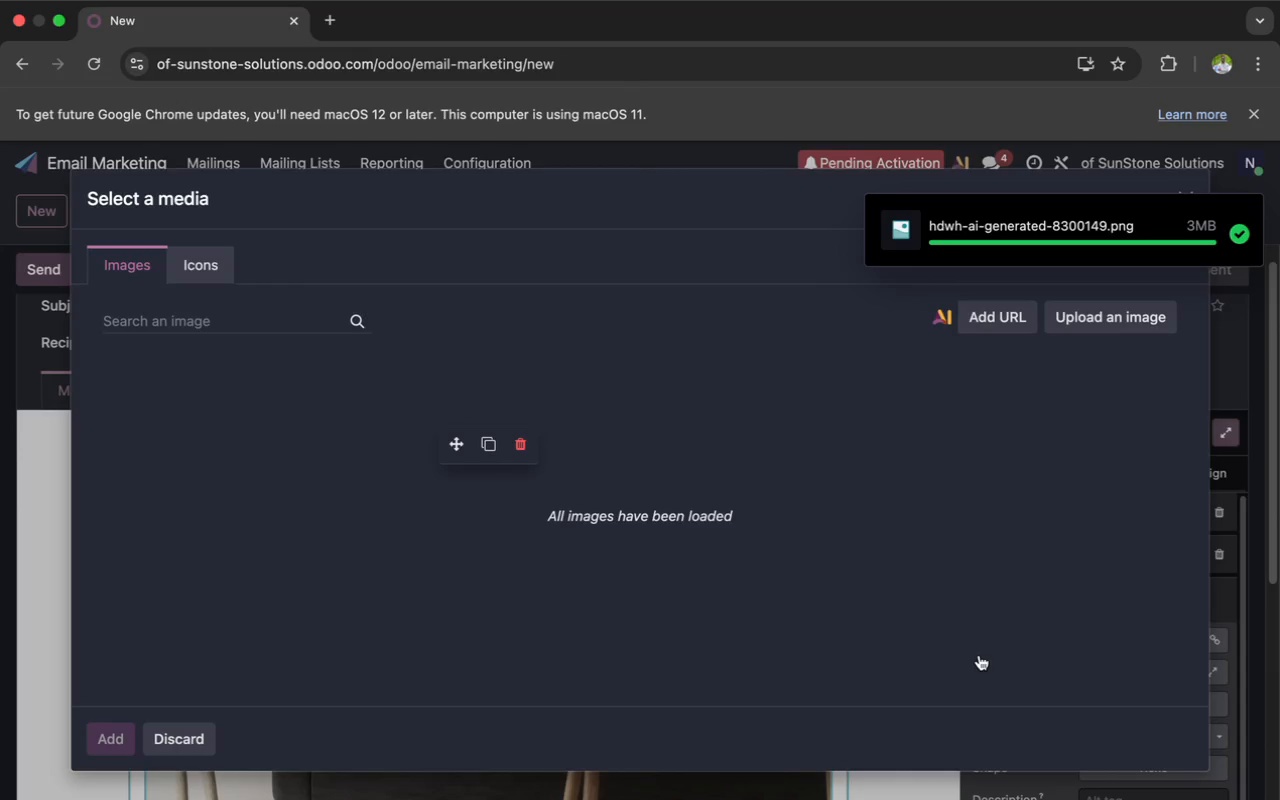 
wait(20.47)
 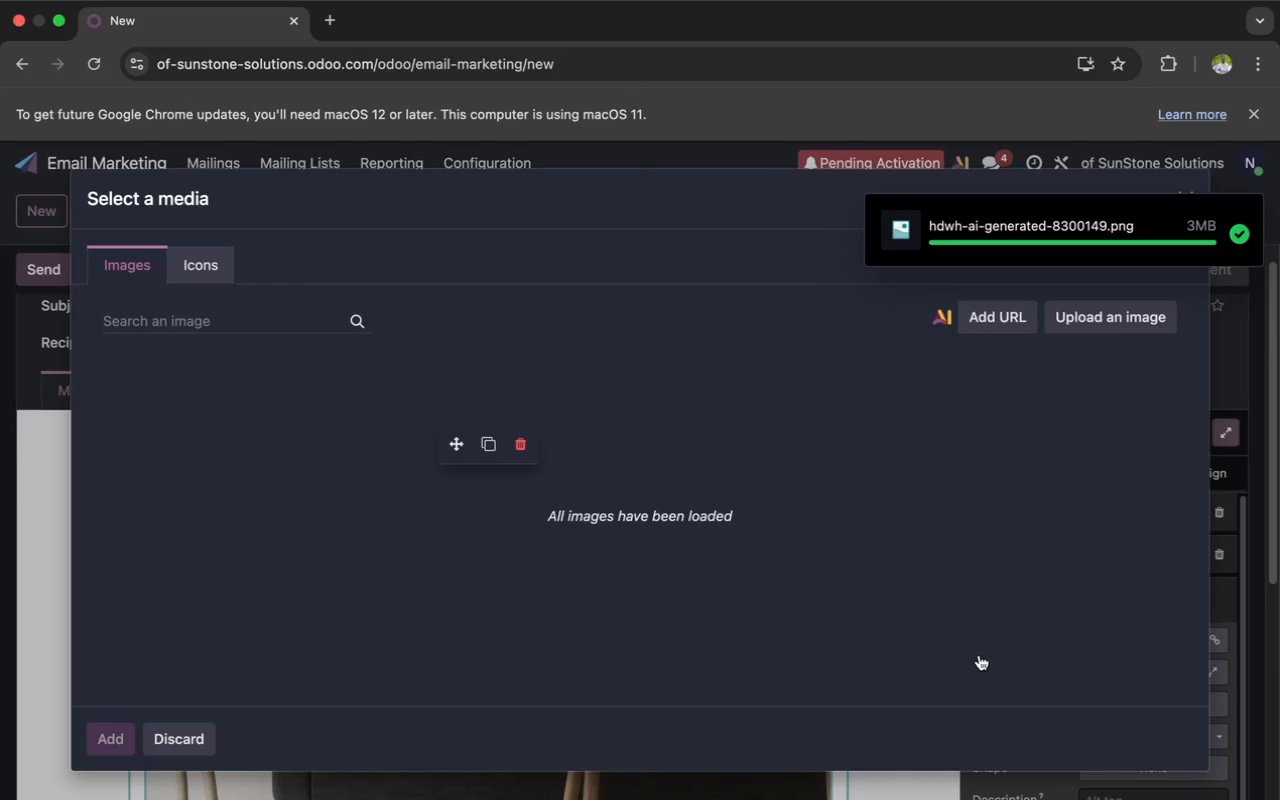 
scroll: coordinate [904, 697], scroll_direction: down, amount: 15.0
 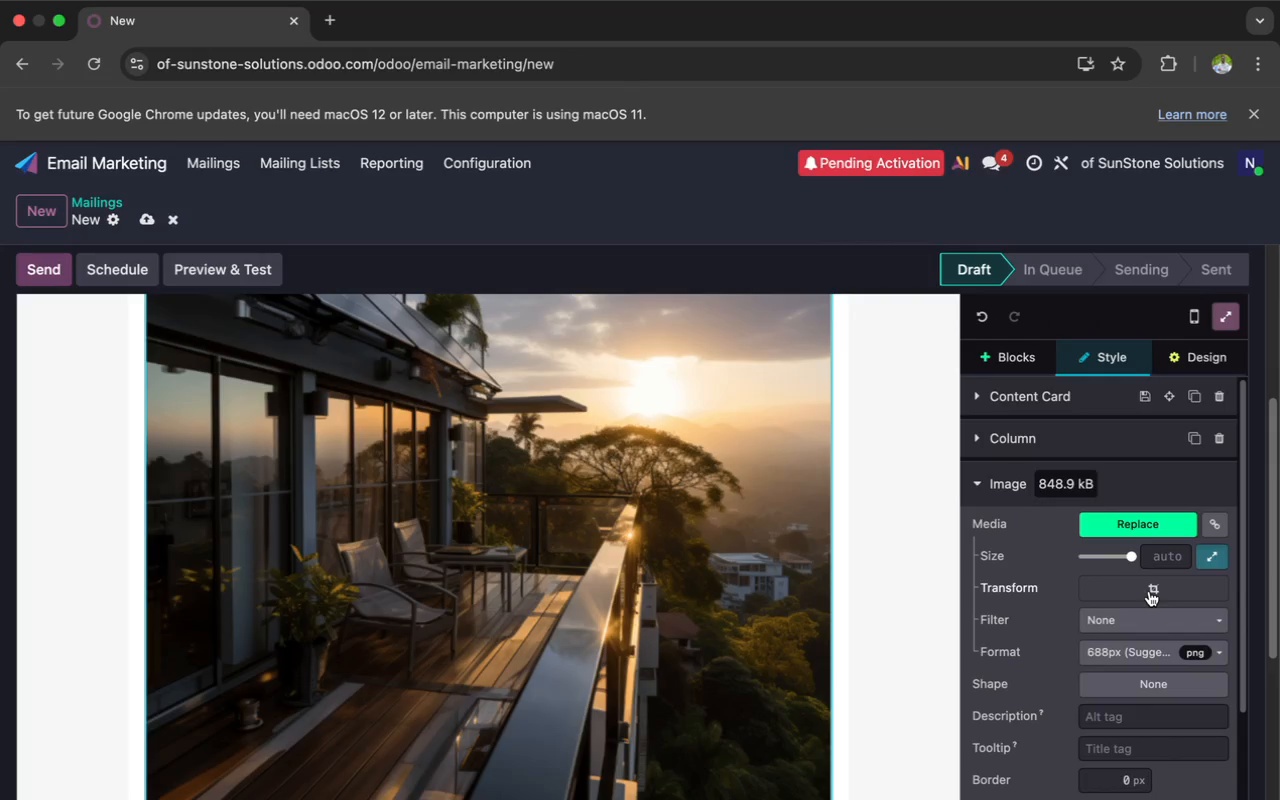 
left_click([1149, 591])
 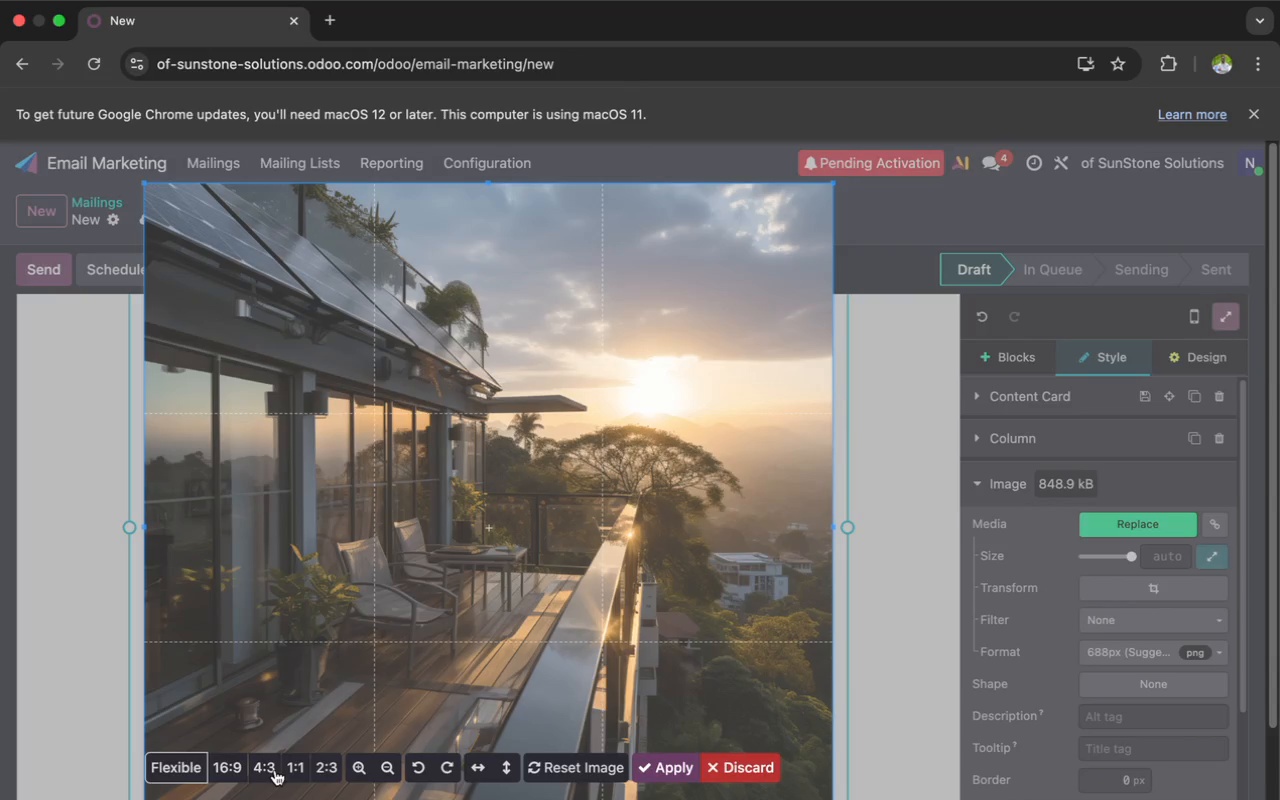 
left_click([233, 768])
 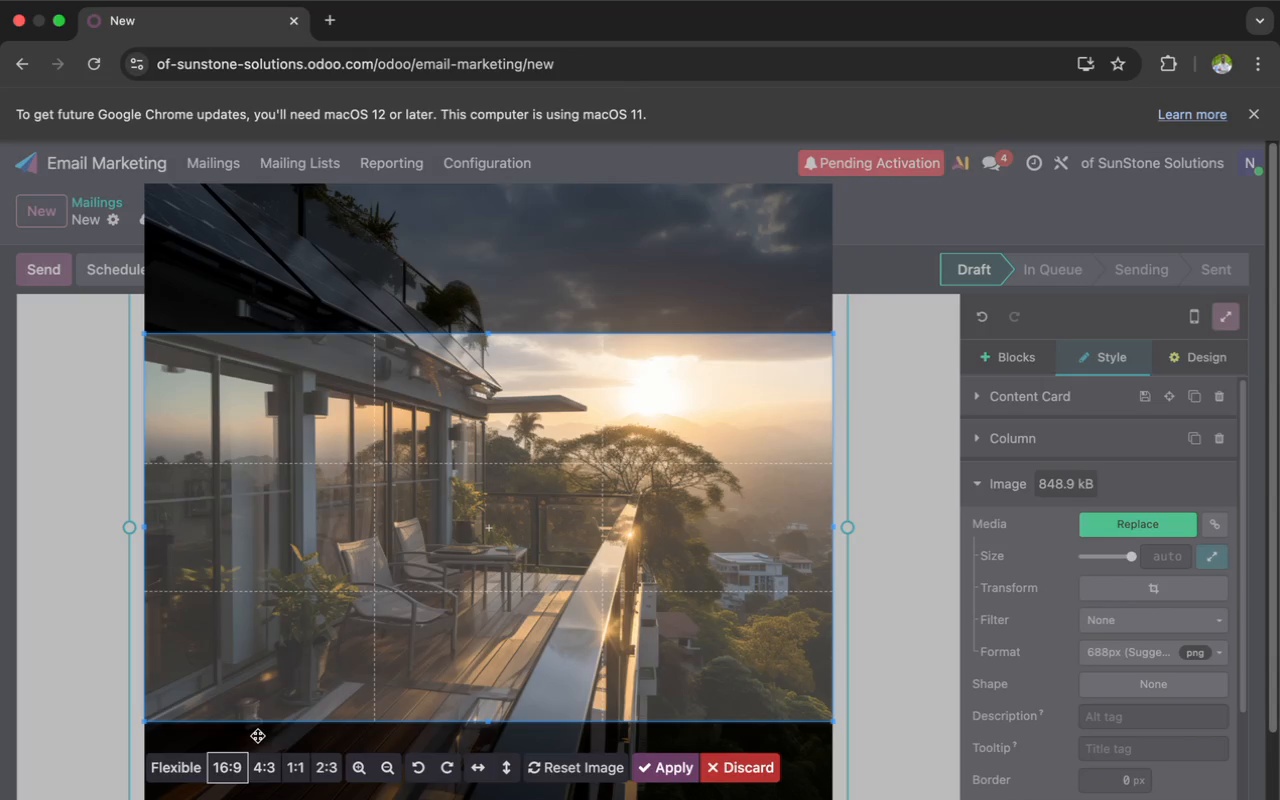 
left_click_drag(start_coordinate=[316, 667], to_coordinate=[253, 530])
 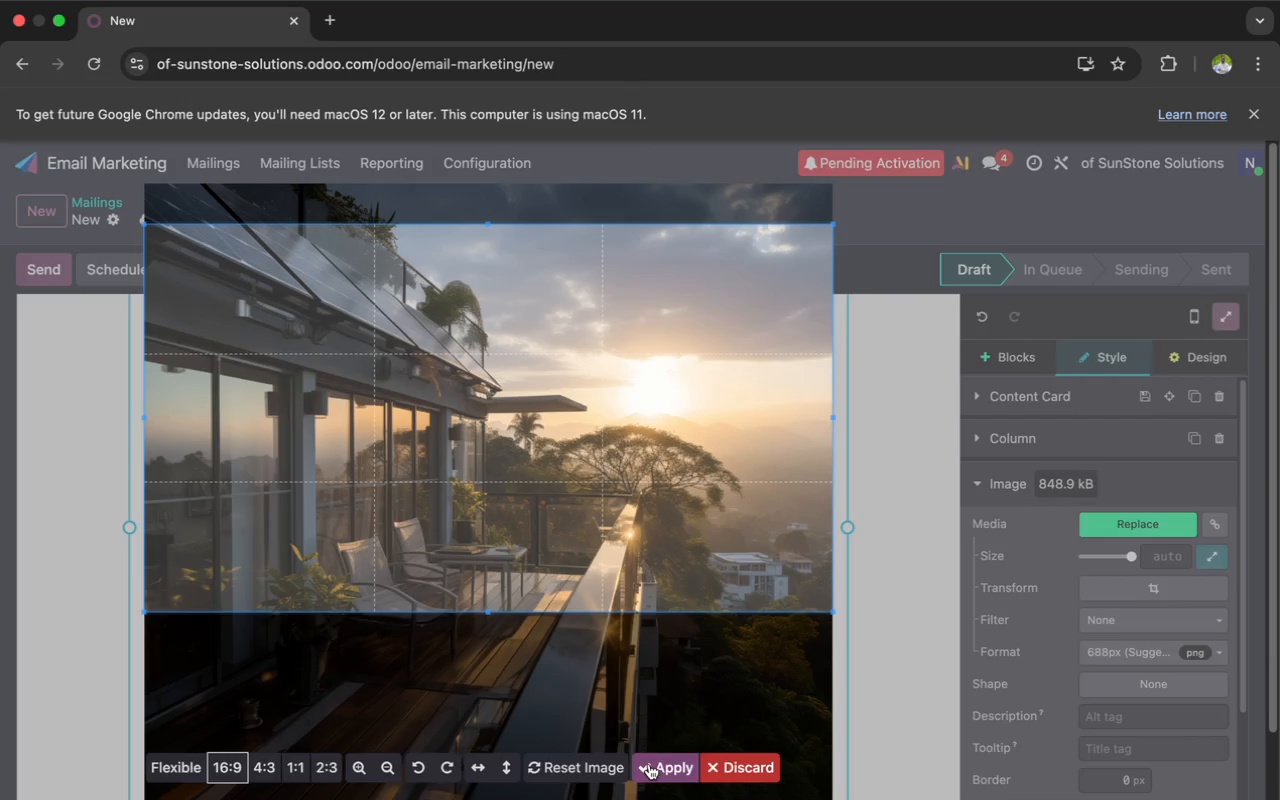 
left_click([658, 765])
 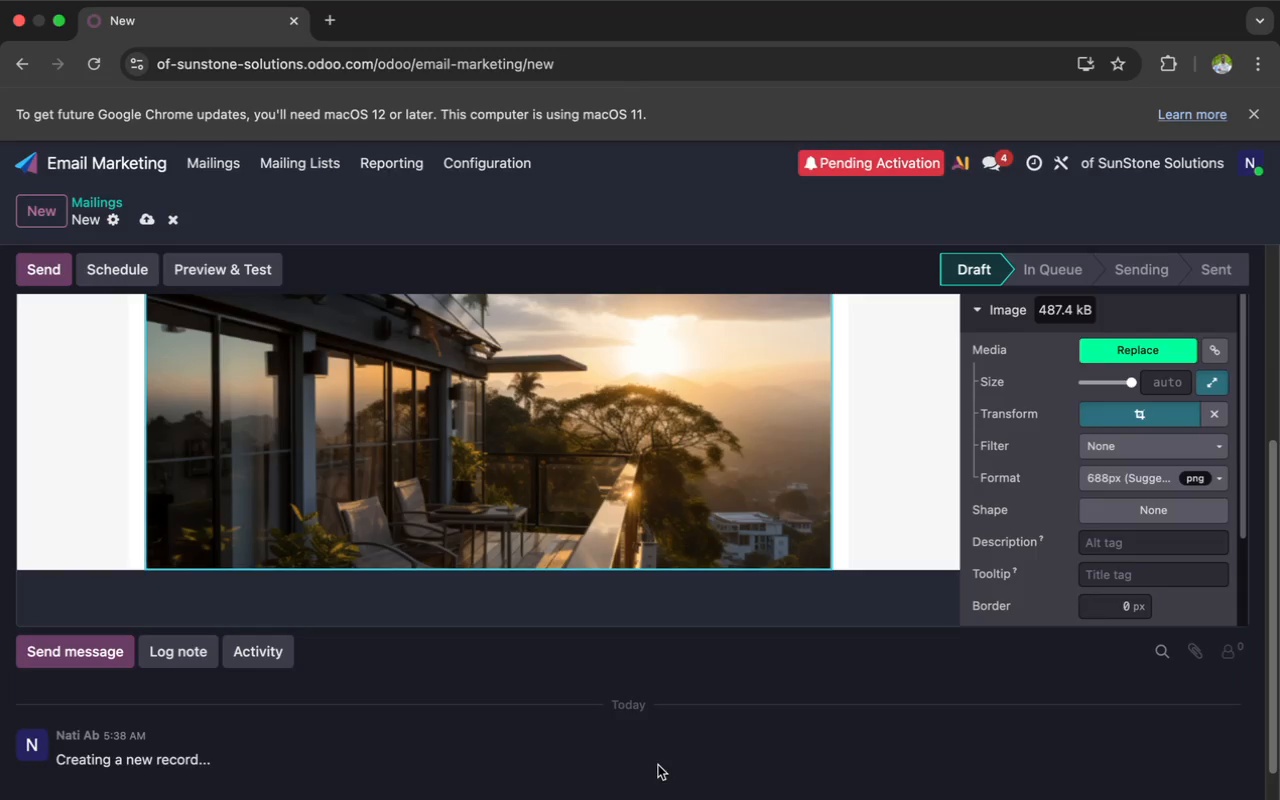 
scroll: coordinate [631, 690], scroll_direction: up, amount: 12.0
 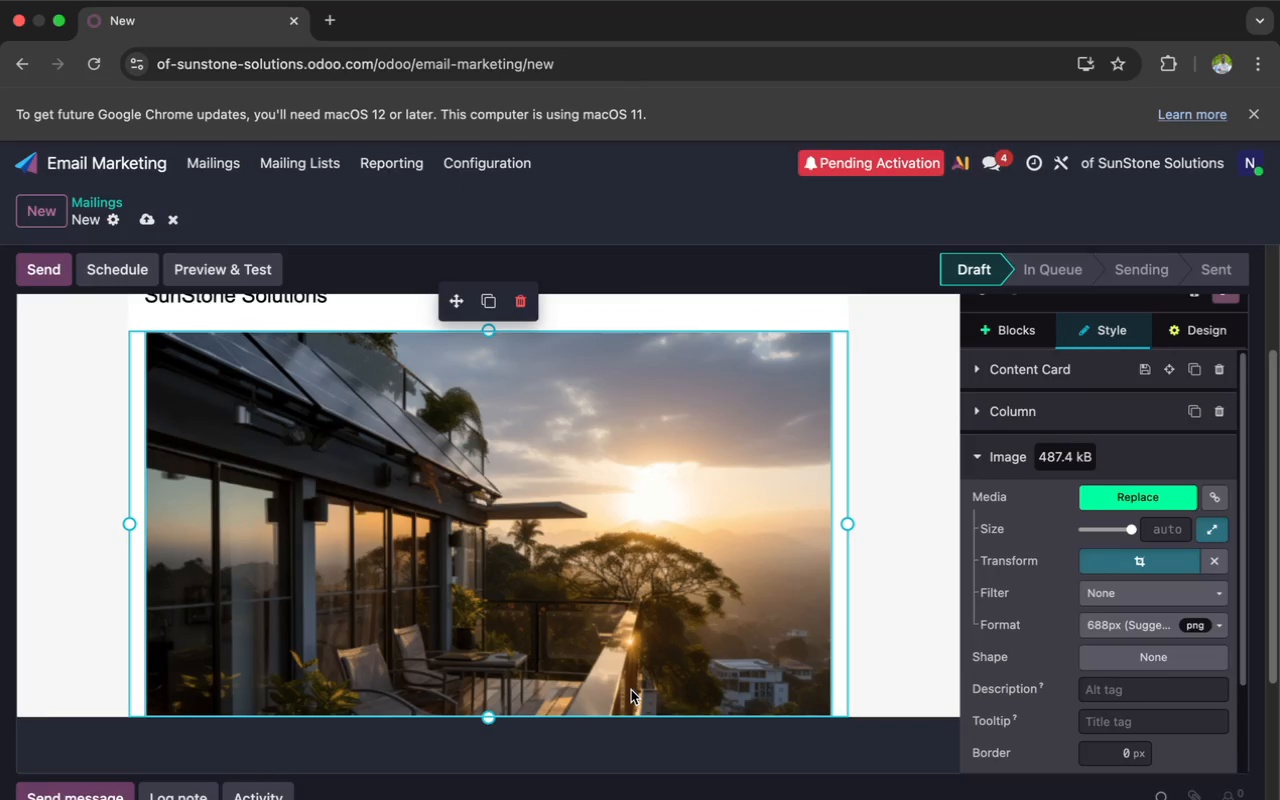 
scroll: coordinate [631, 690], scroll_direction: down, amount: 4.0
 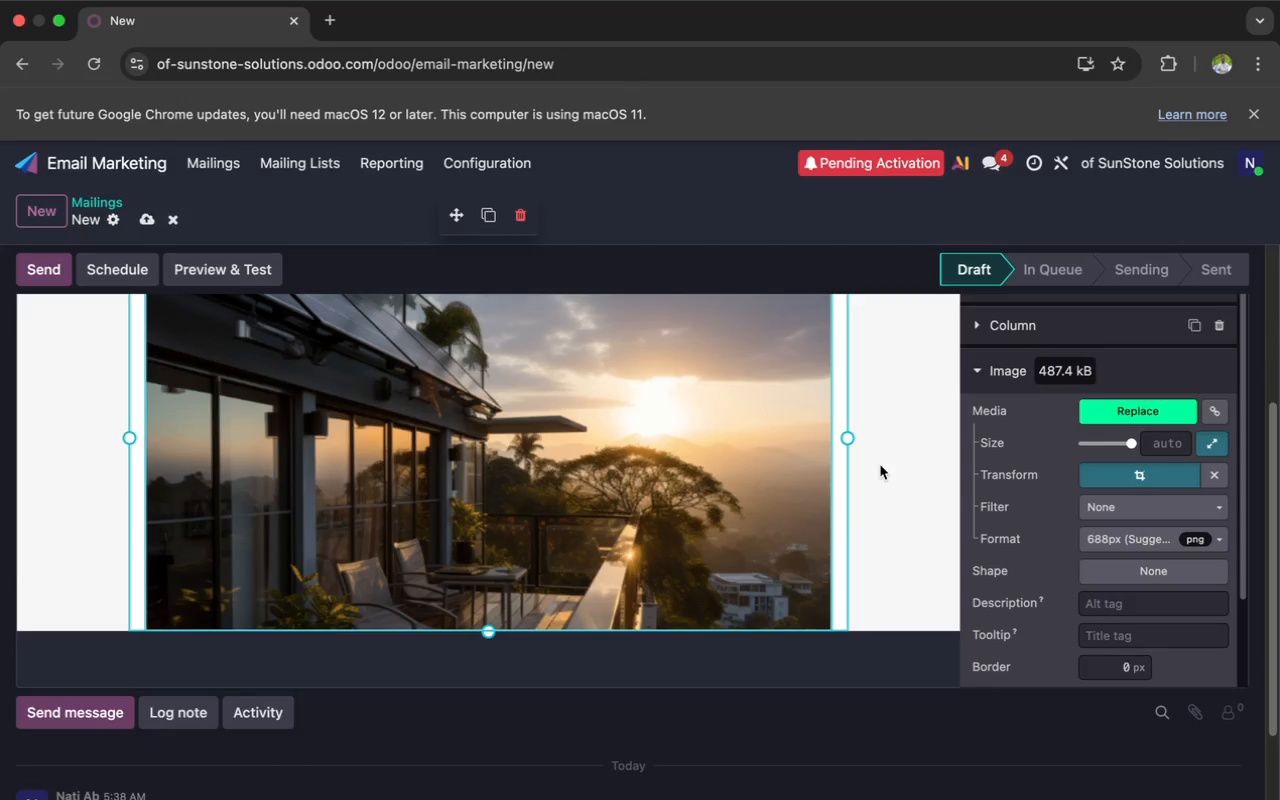 
scroll: coordinate [1016, 393], scroll_direction: up, amount: 6.0
 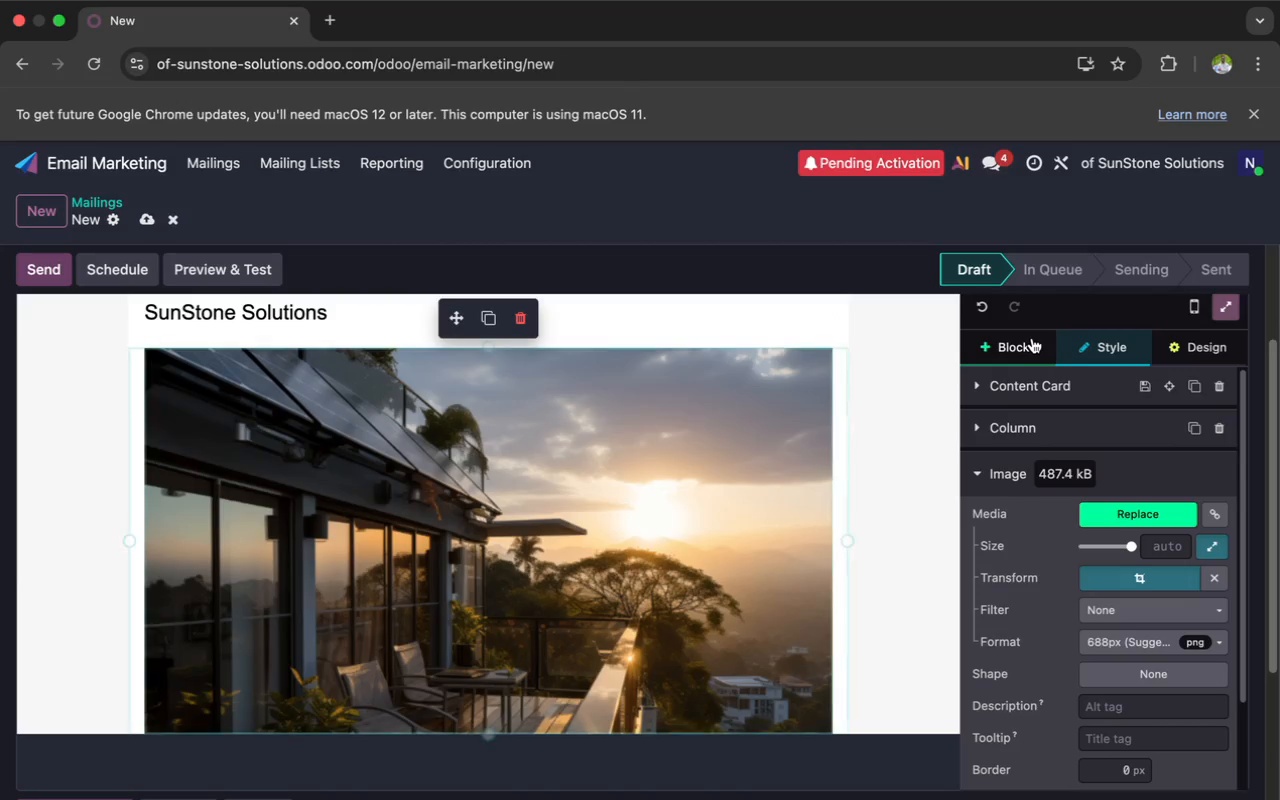 
left_click([1029, 340])
 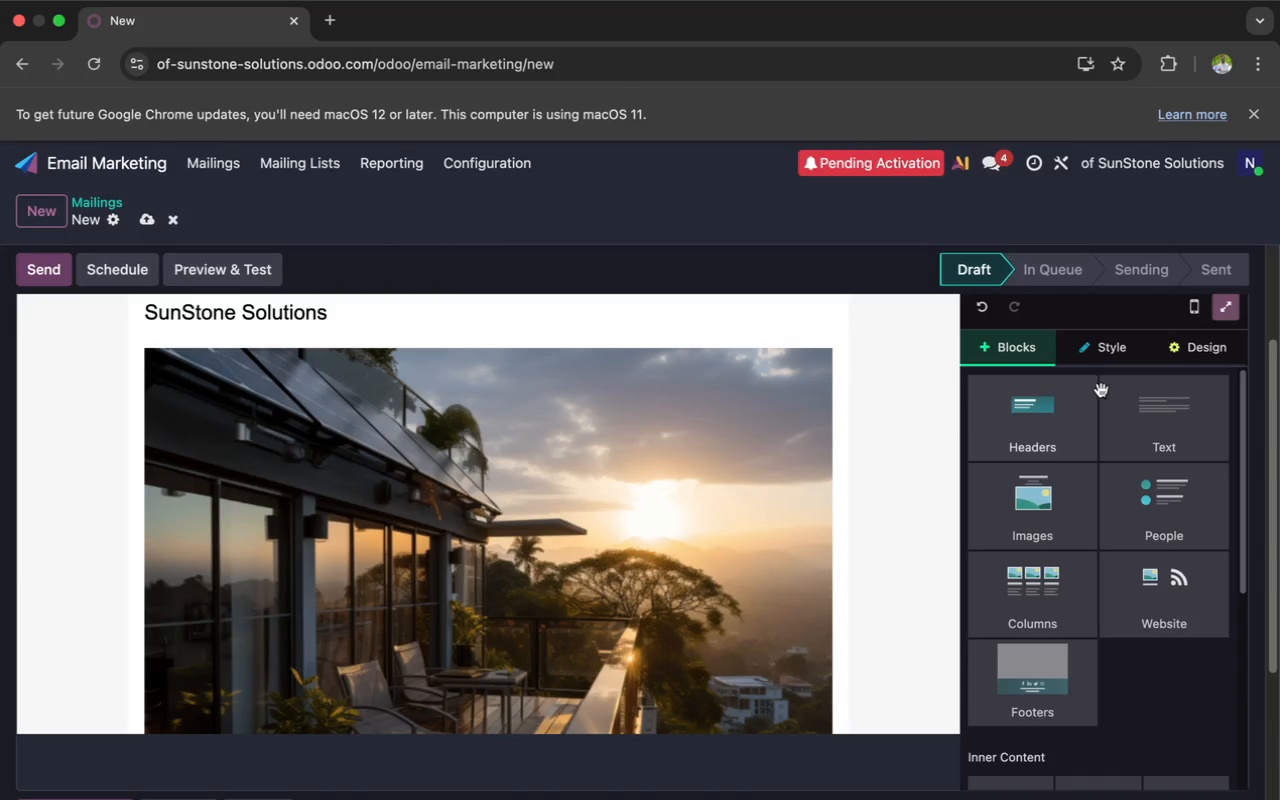 
left_click([1145, 420])
 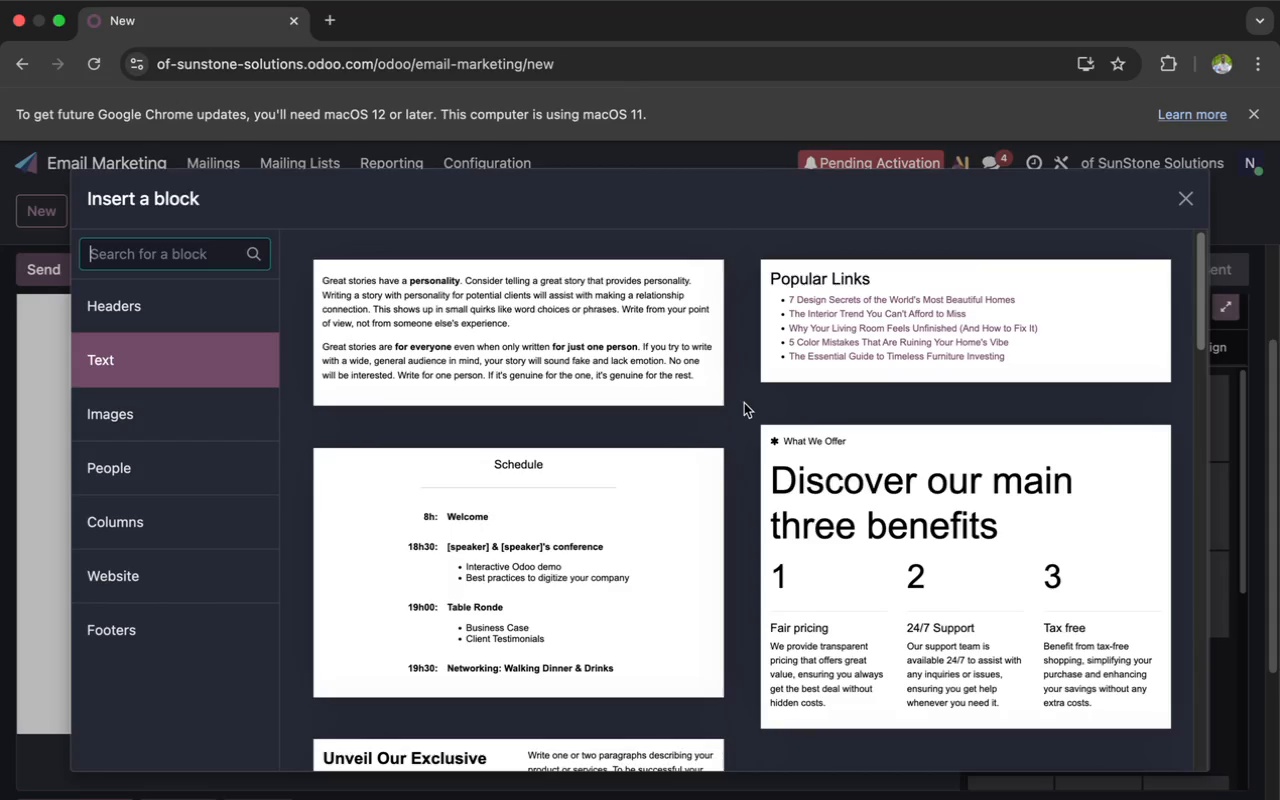 
left_click([695, 381])
 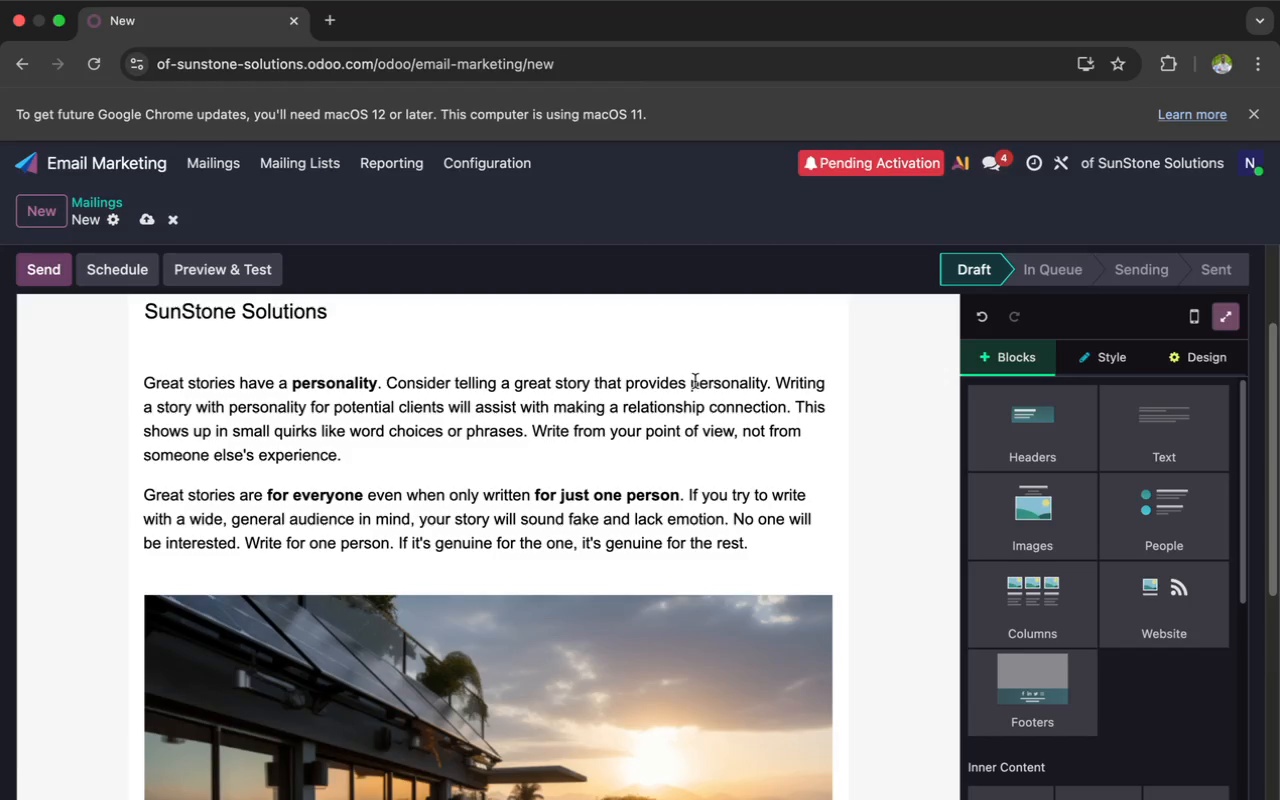 
wait(5.09)
 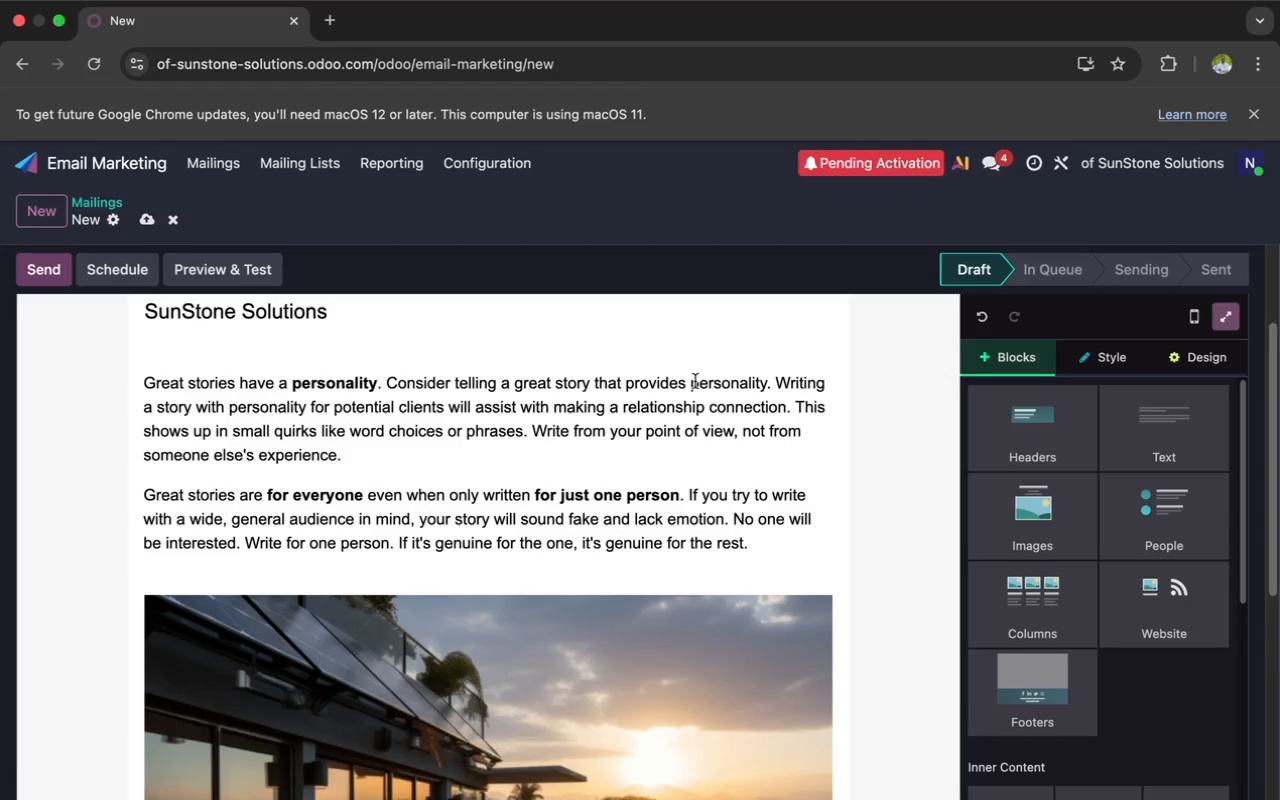 
left_click([657, 450])
 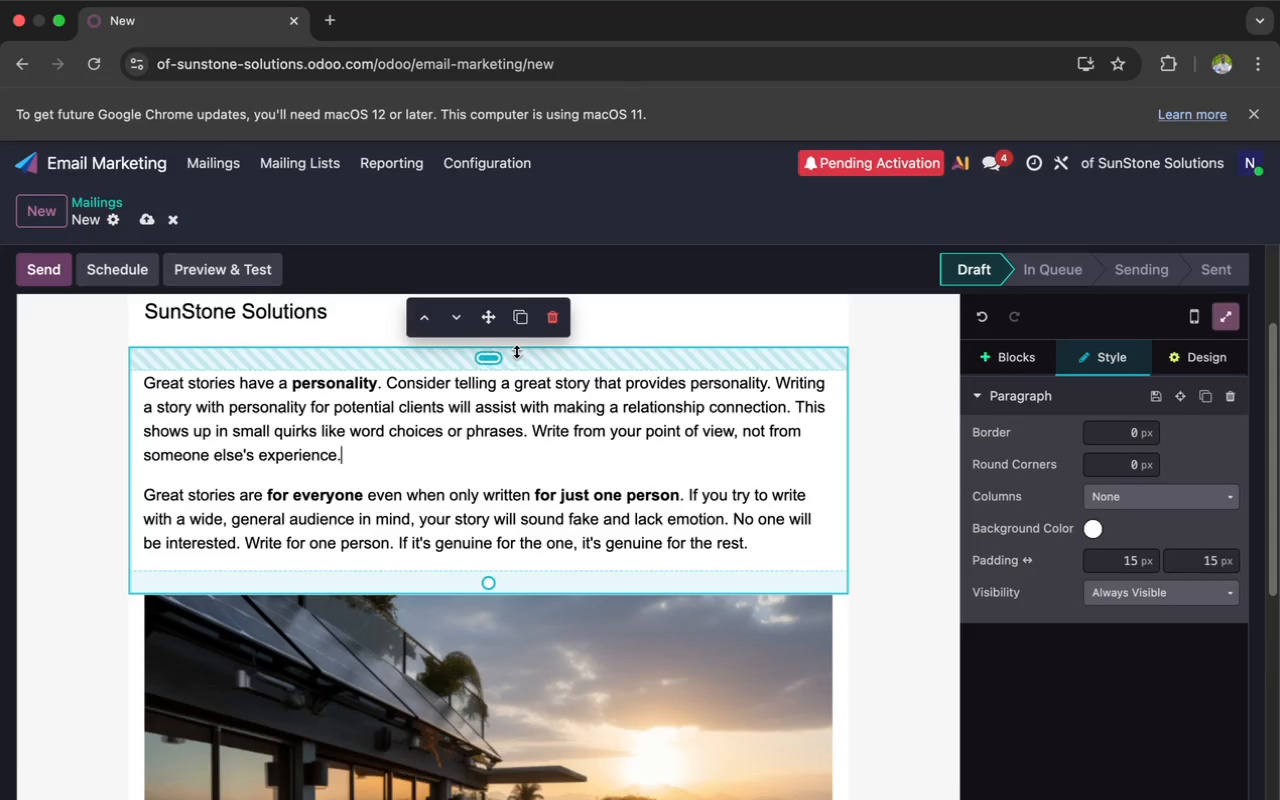 
left_click_drag(start_coordinate=[494, 322], to_coordinate=[515, 498])
 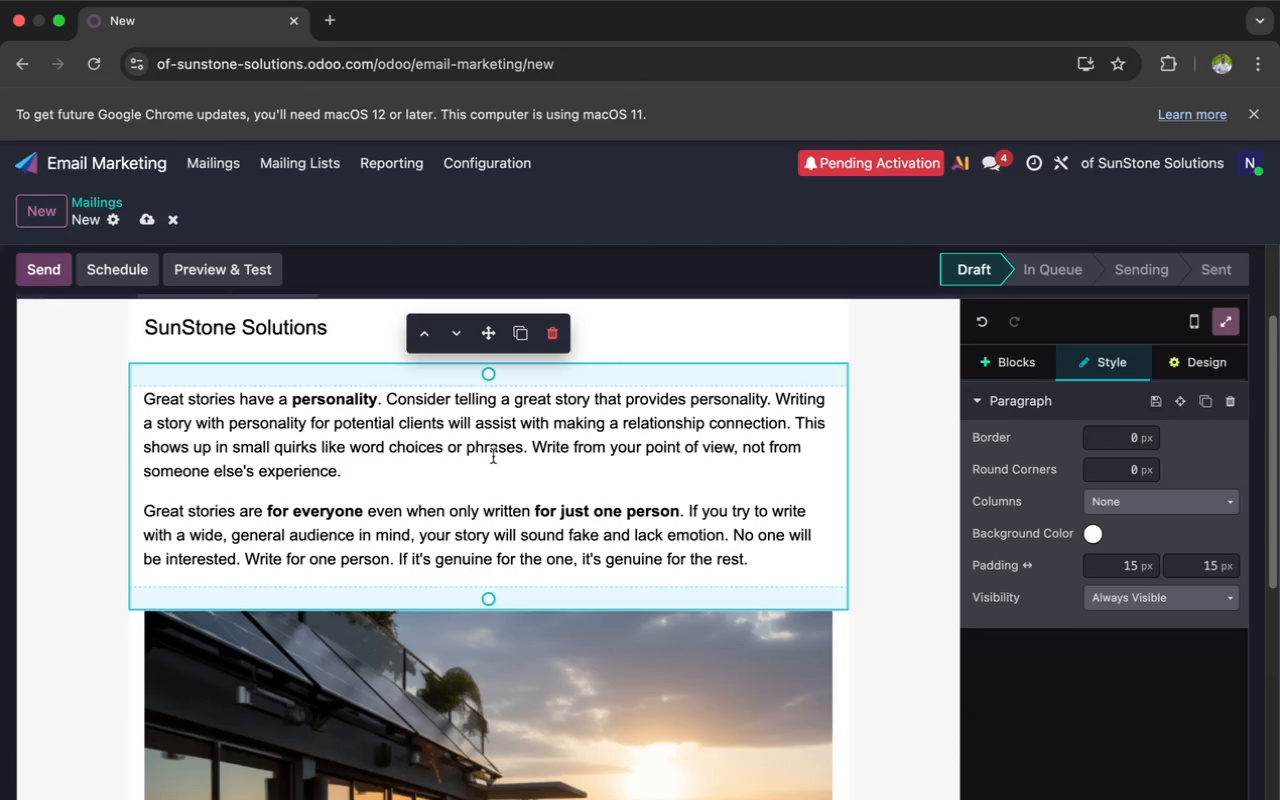 
left_click_drag(start_coordinate=[485, 331], to_coordinate=[490, 754])
 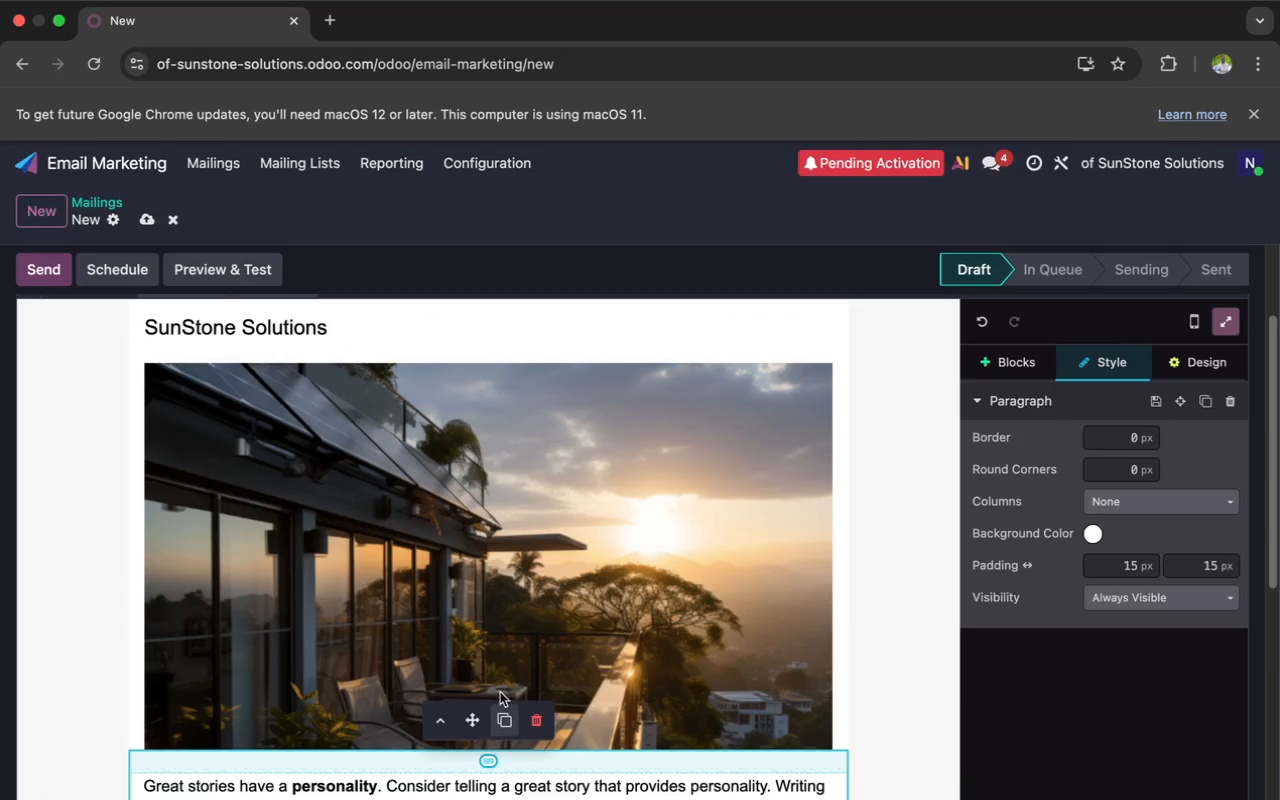 
scroll: coordinate [507, 660], scroll_direction: down, amount: 7.0
 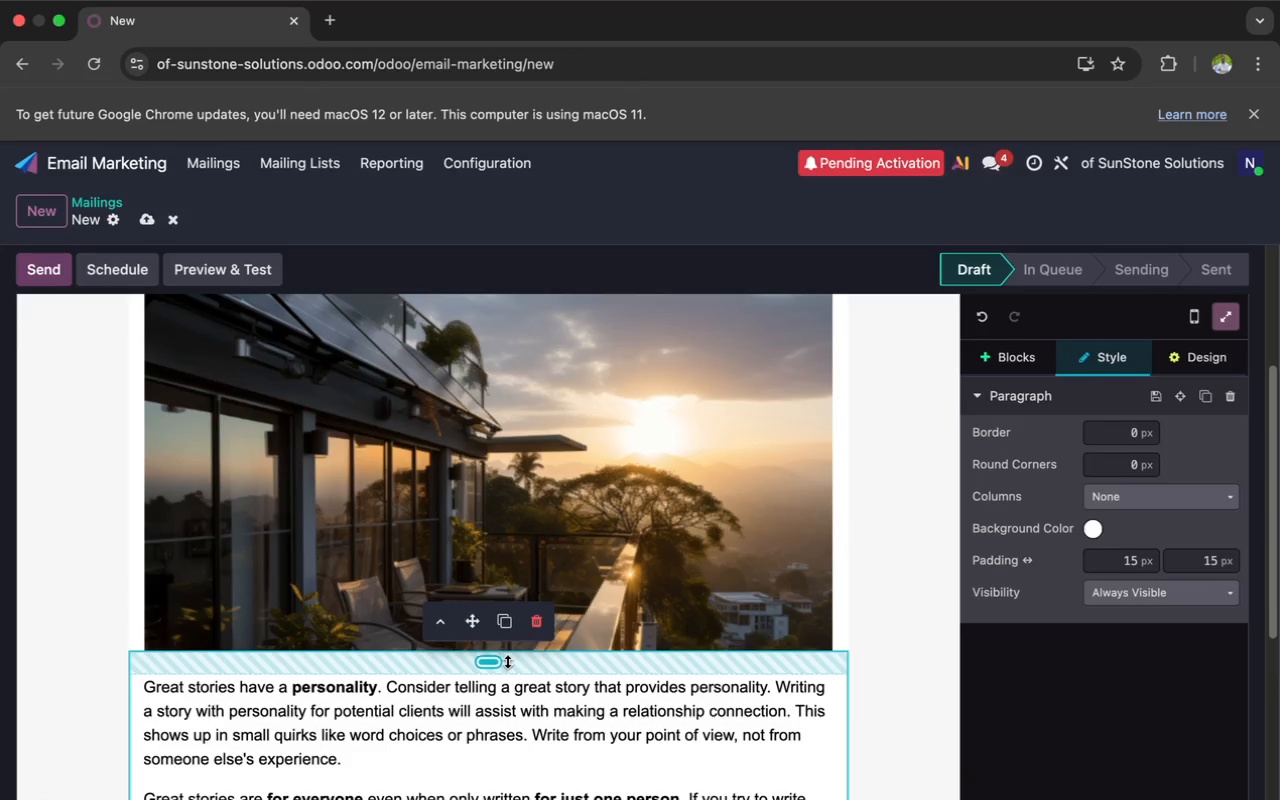 
left_click_drag(start_coordinate=[496, 661], to_coordinate=[496, 652])
 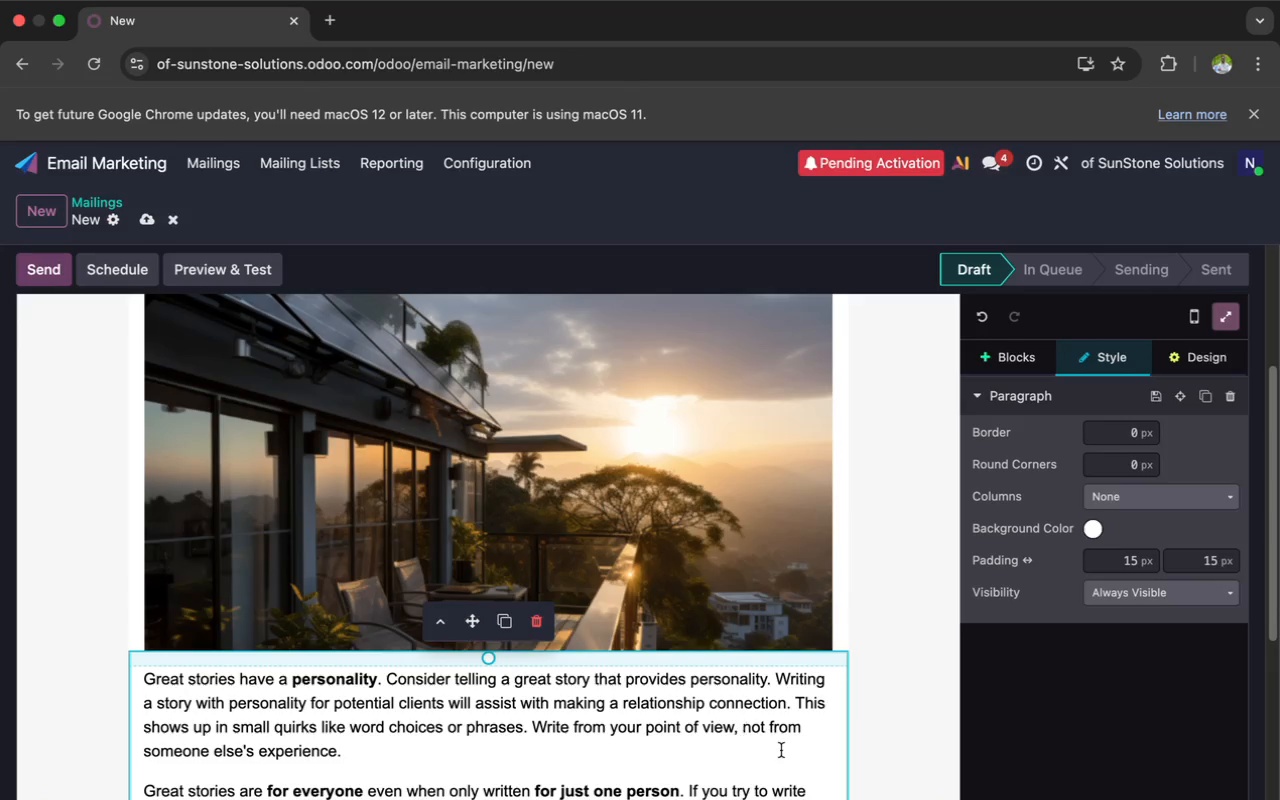 
left_click([891, 739])
 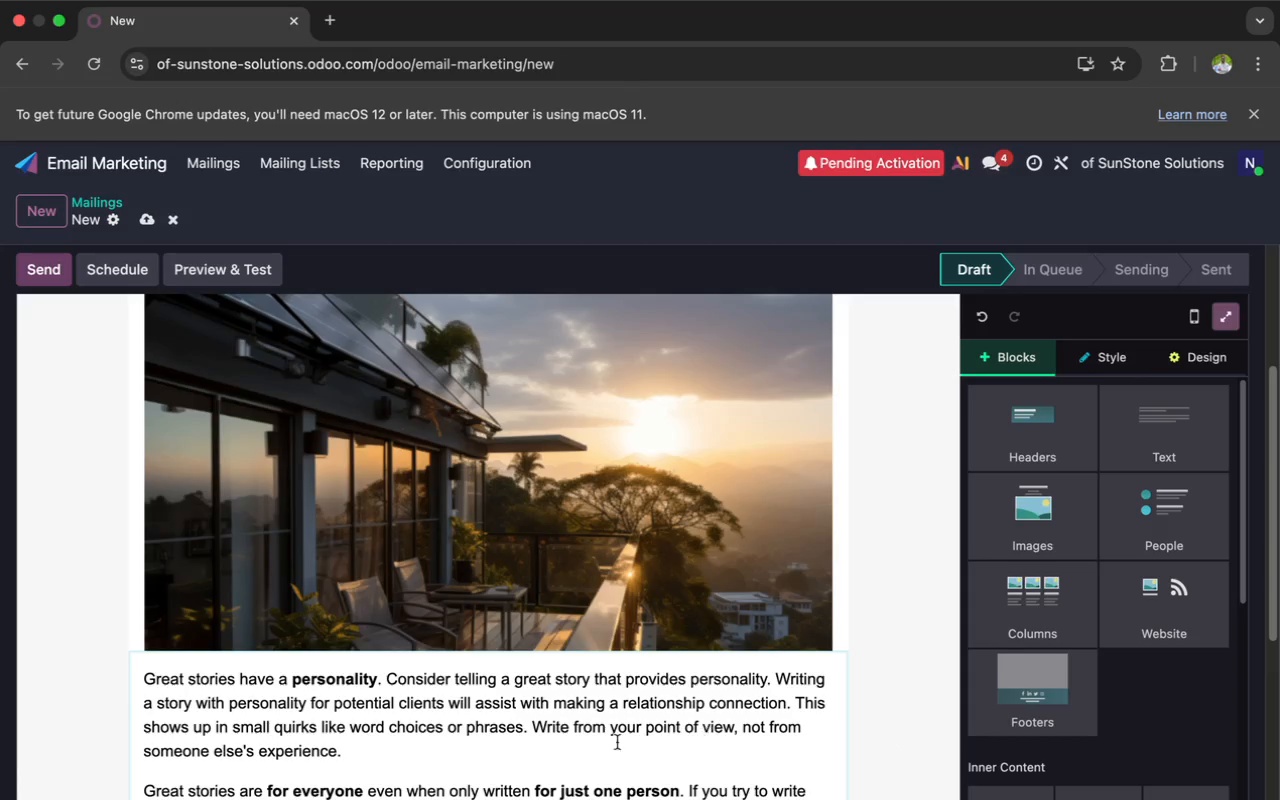 
scroll: coordinate [433, 749], scroll_direction: down, amount: 9.0
 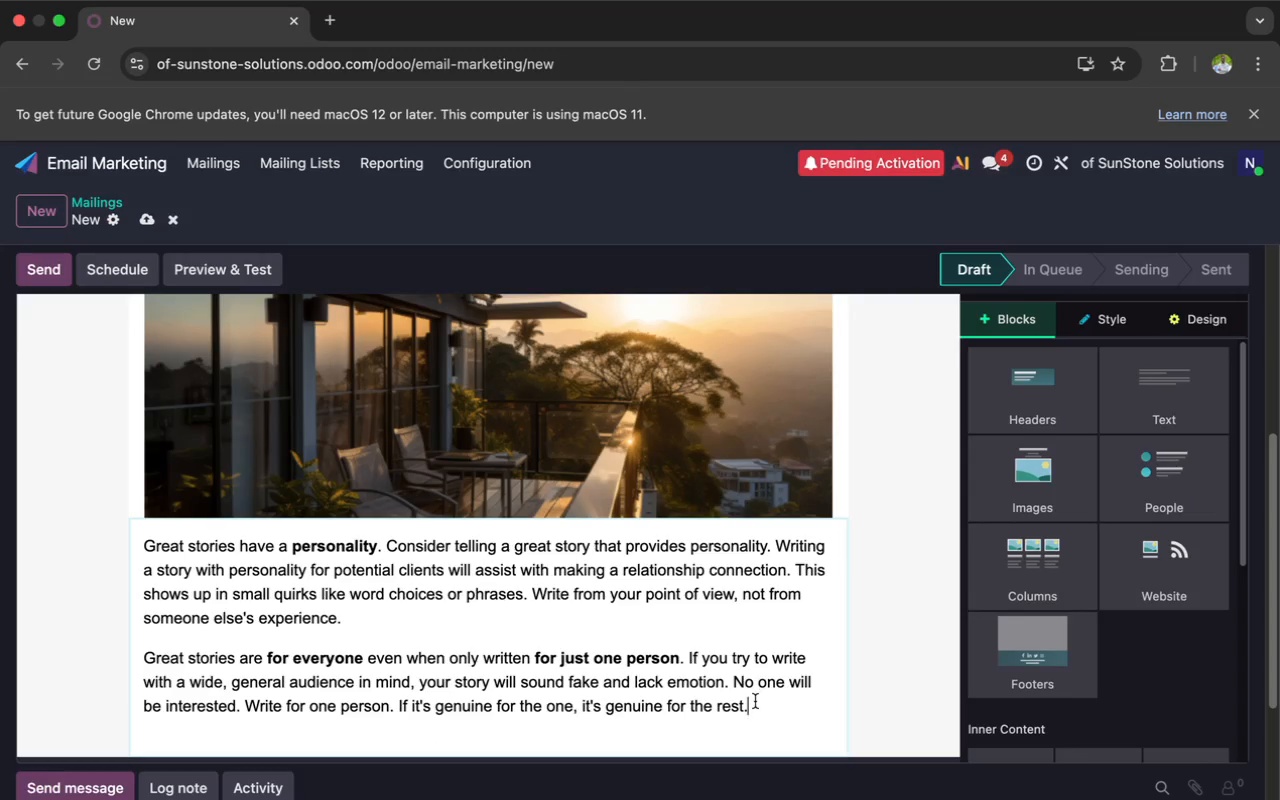 
left_click([755, 701])
 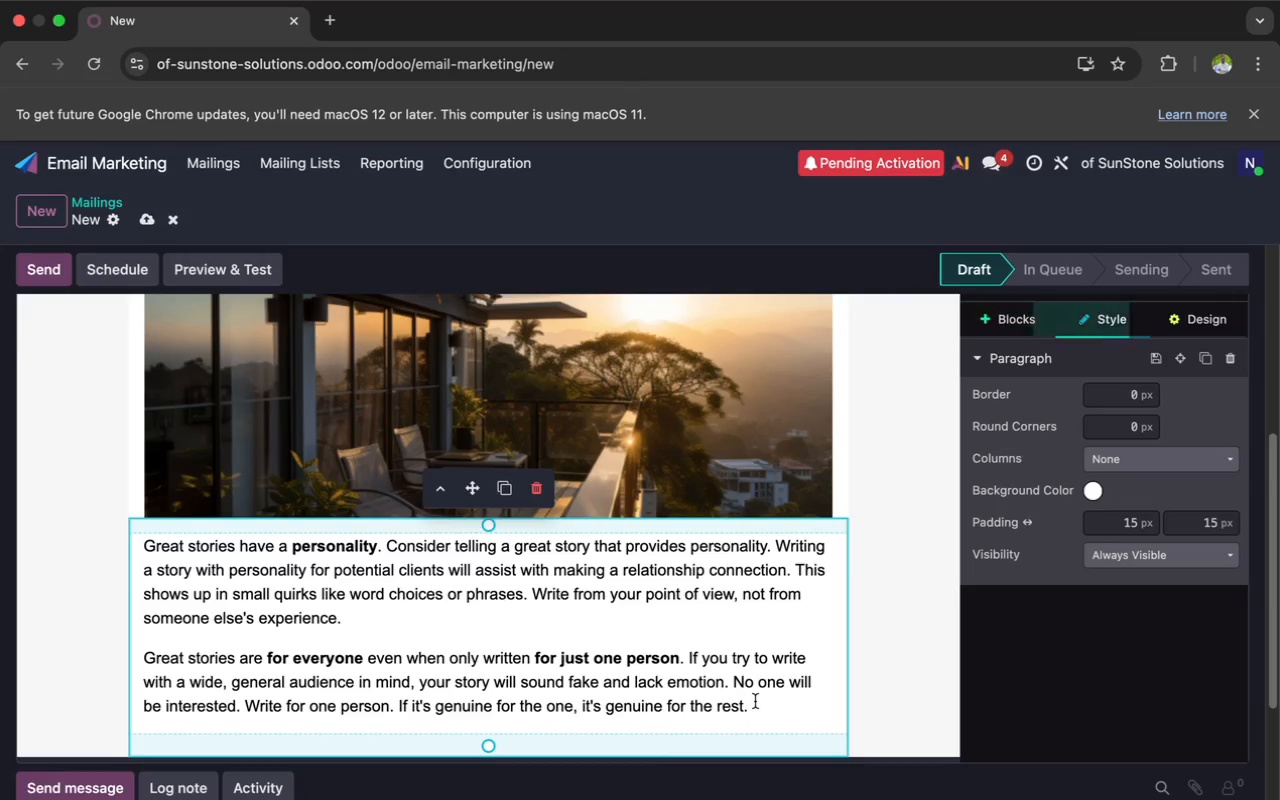 
key(Meta+A)
 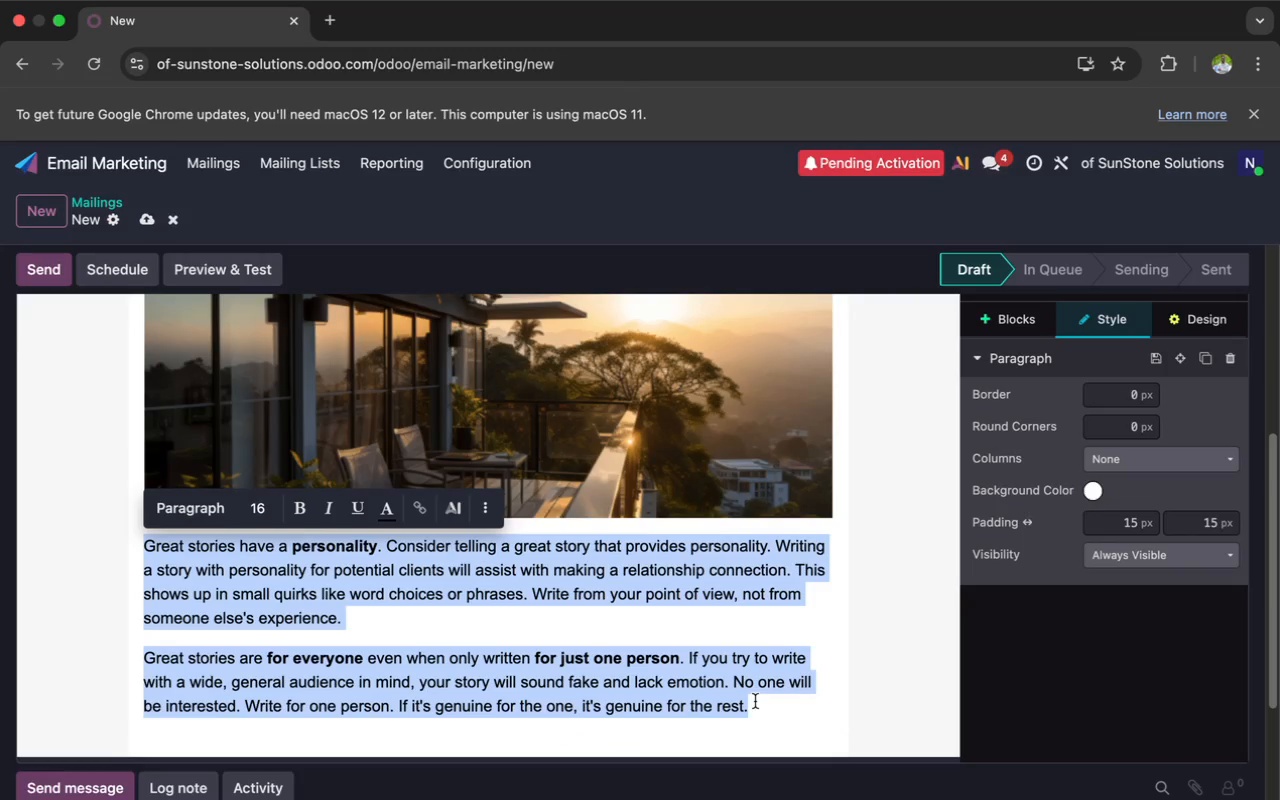 
key(Backspace)
 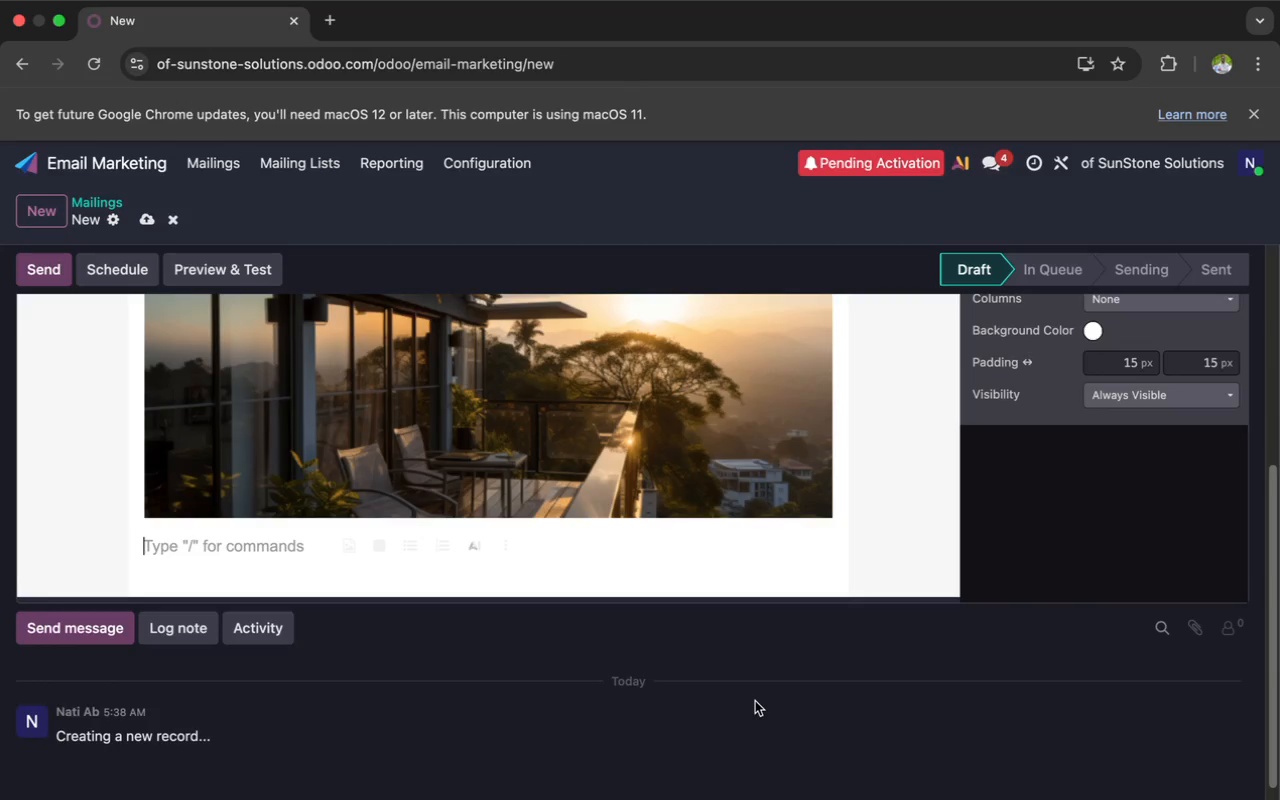 
wait(5.14)
 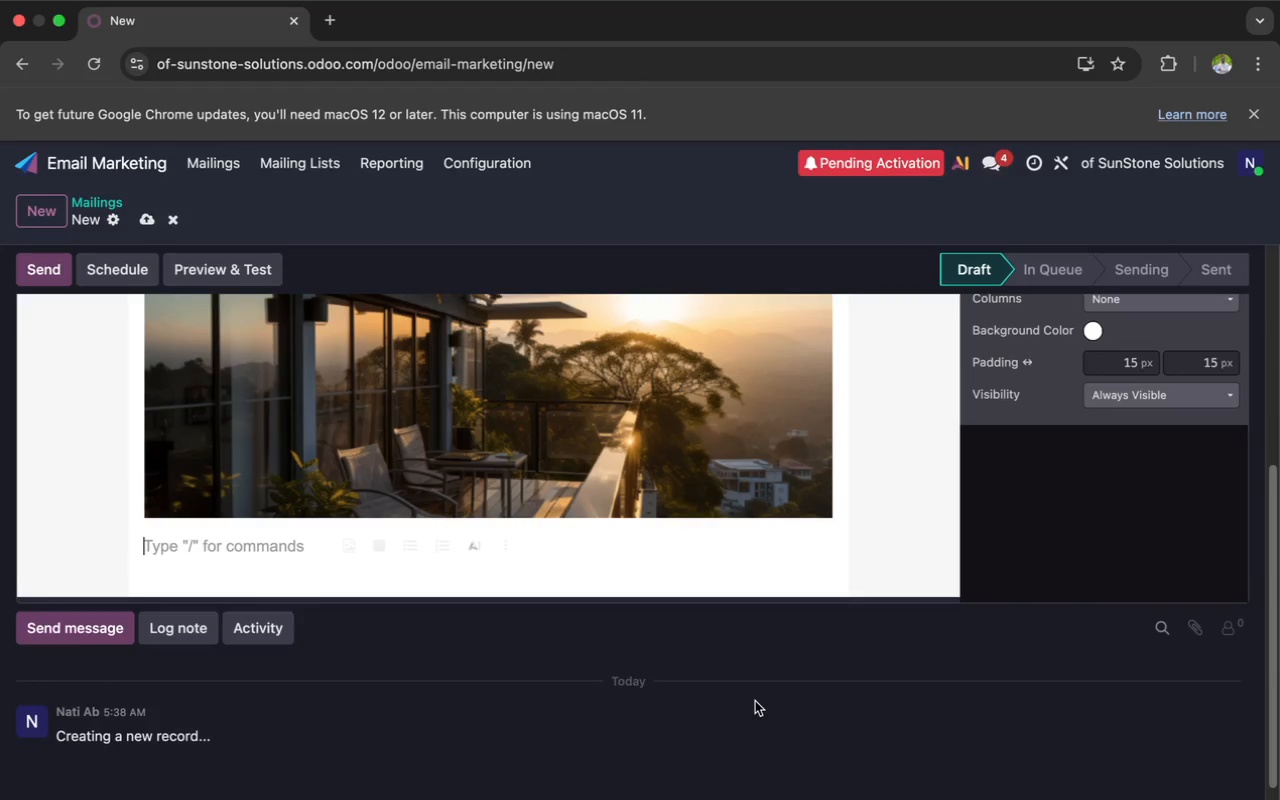 
type(Hello)
 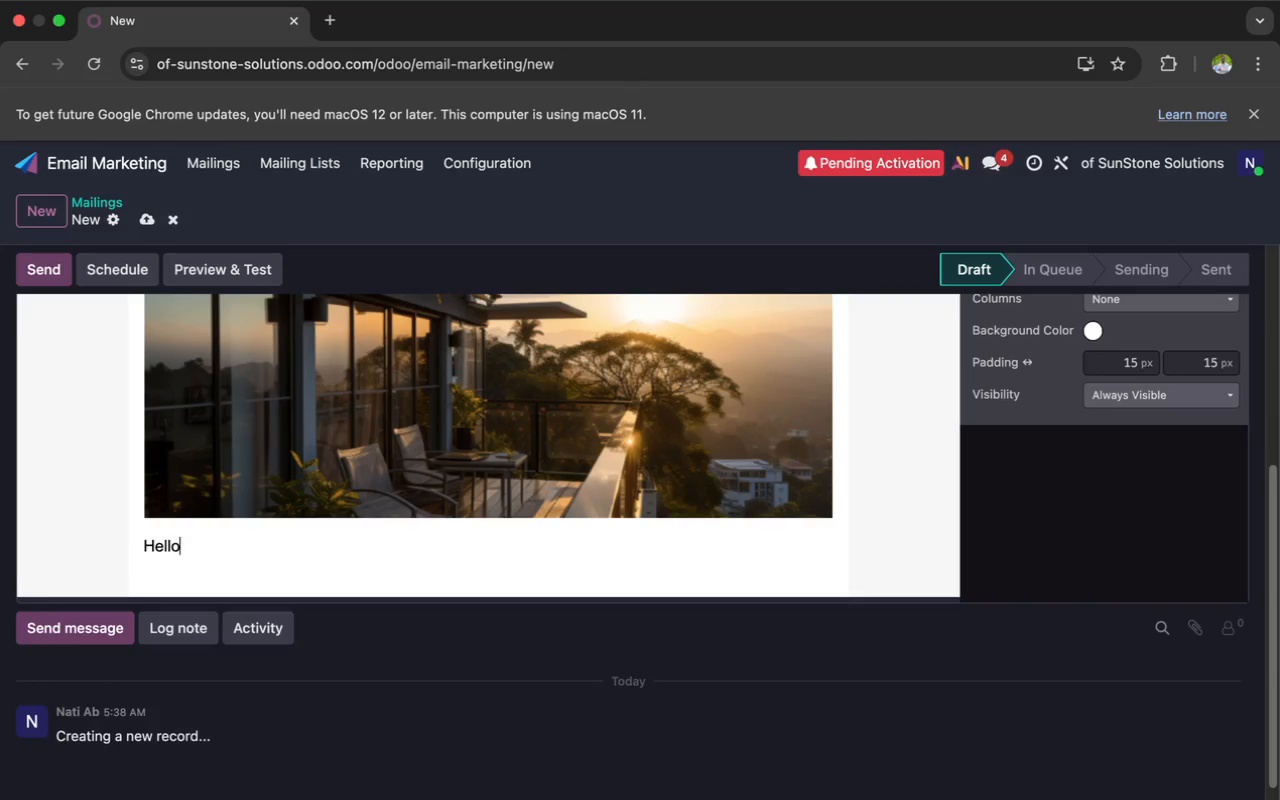 
type( `${objet.name)
 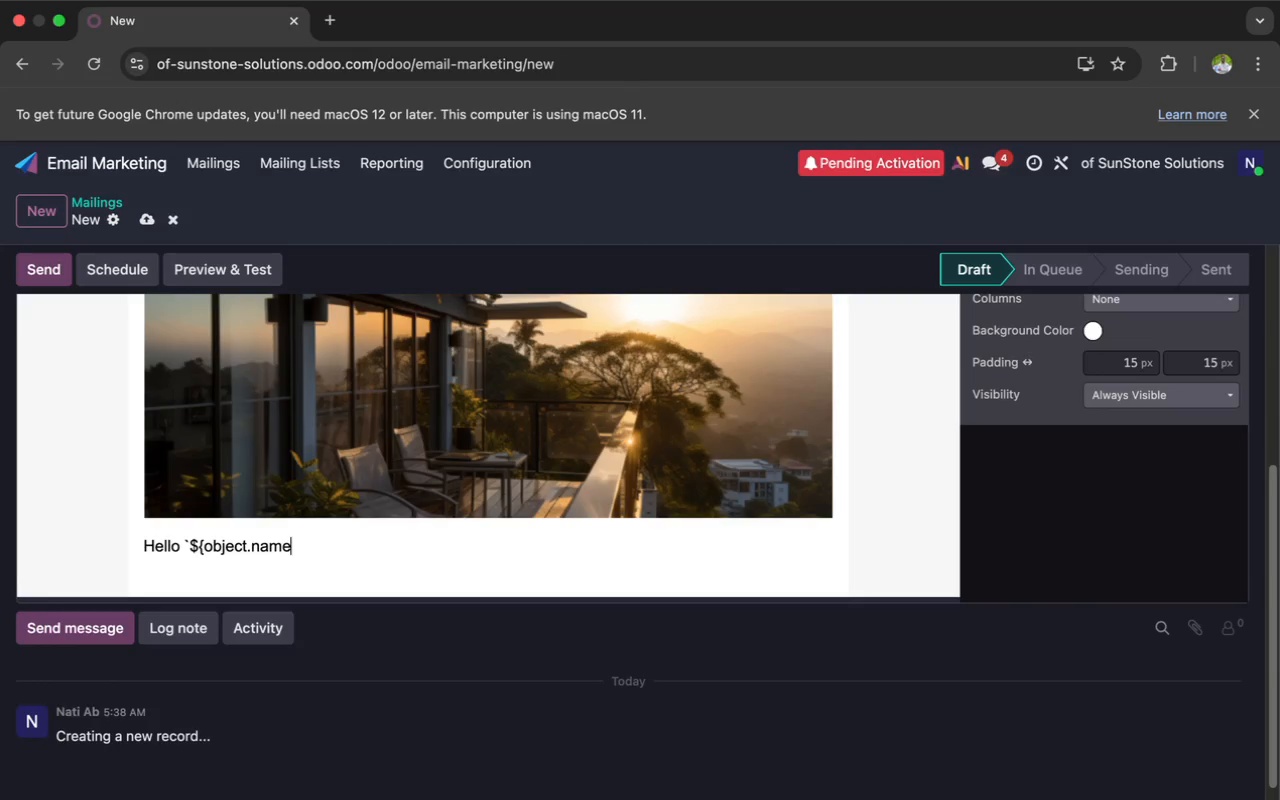 
 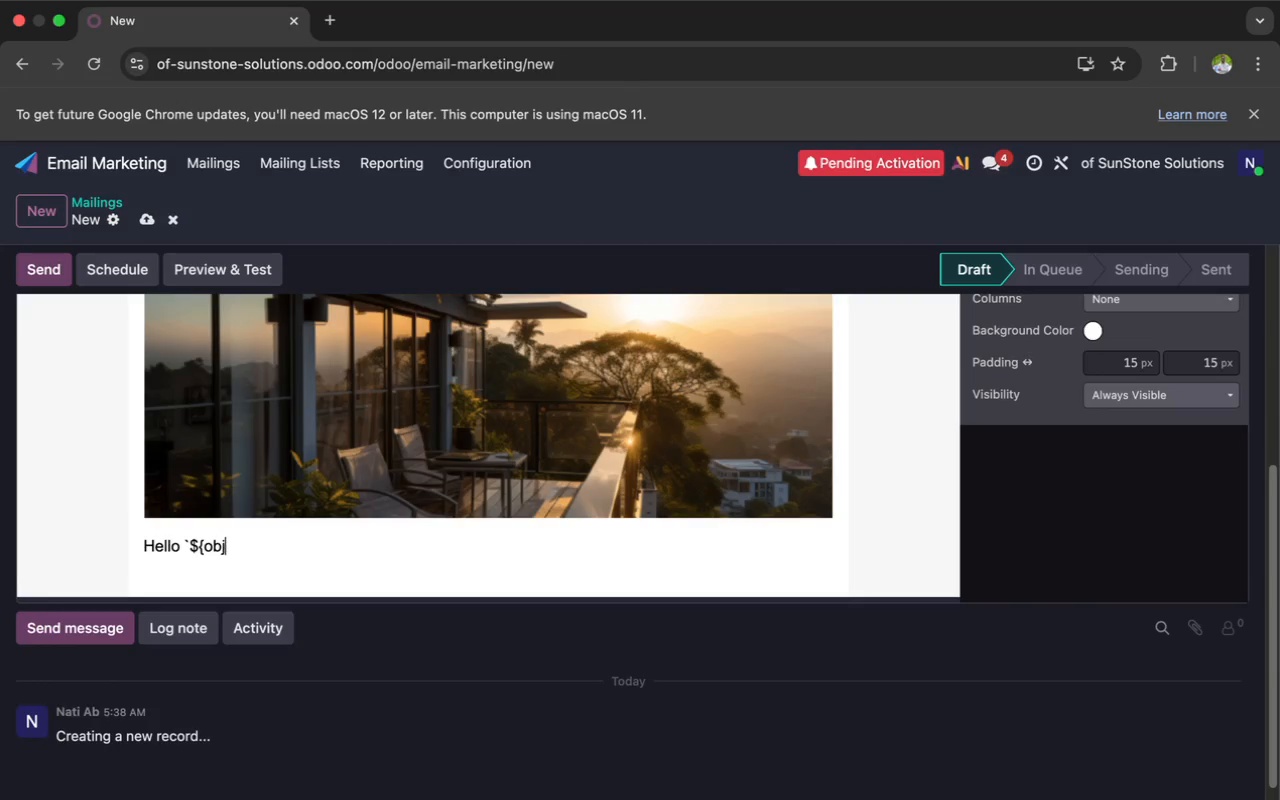 
hold_key(key=C, duration=0.4)
 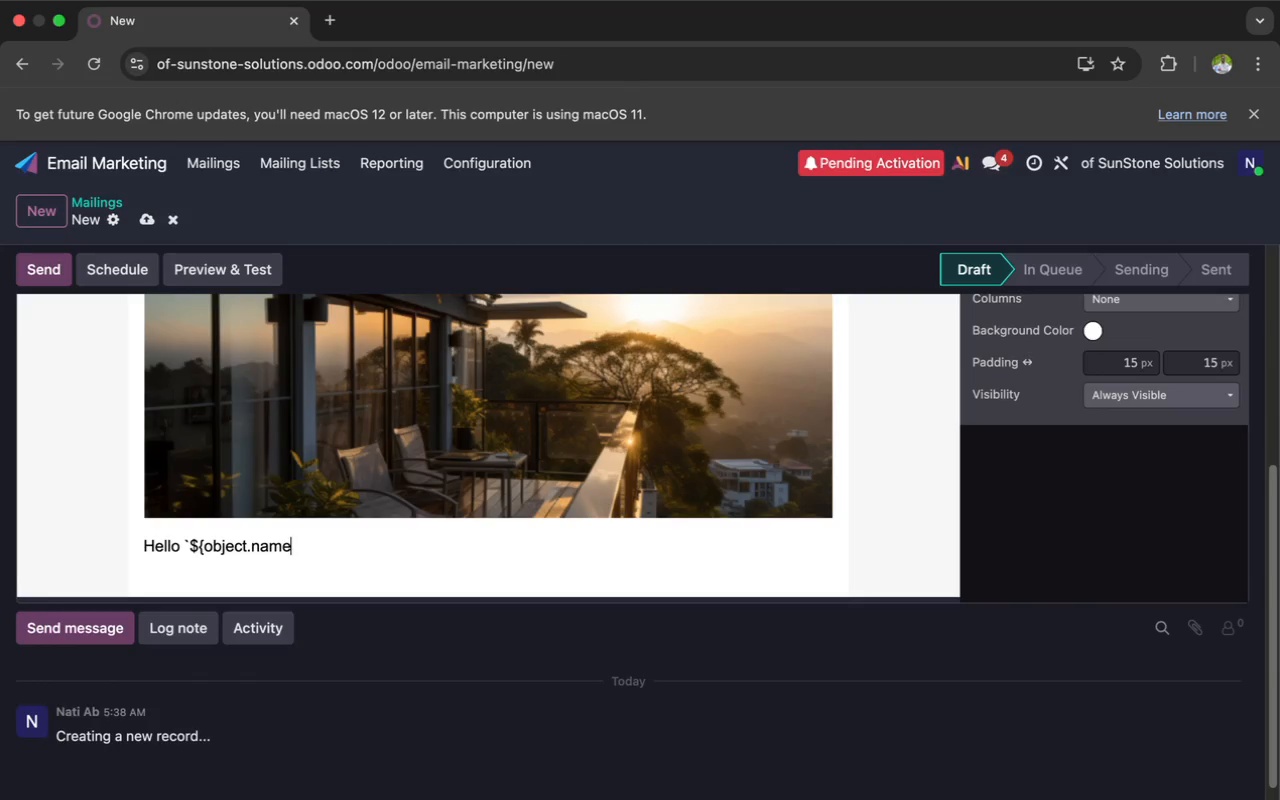 
key(Shift+BracketRight)
 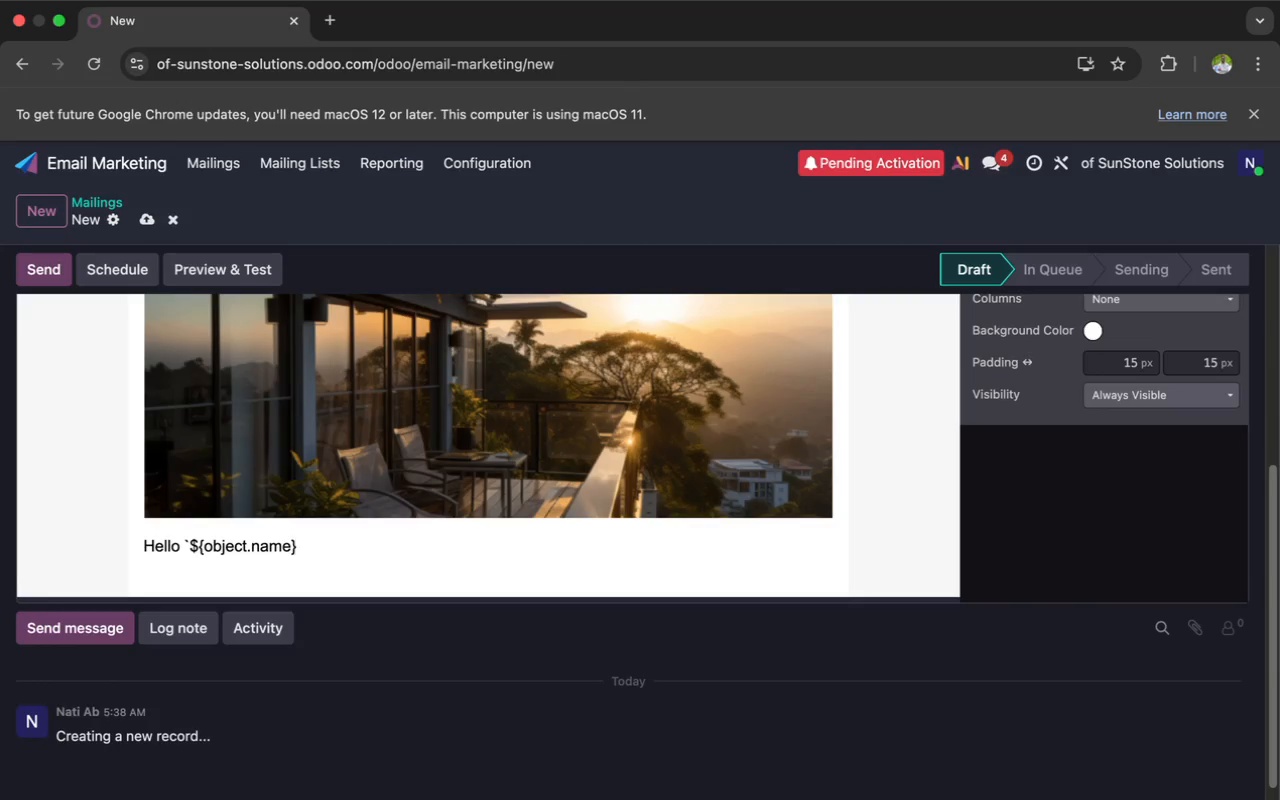 
key(Backquote)
 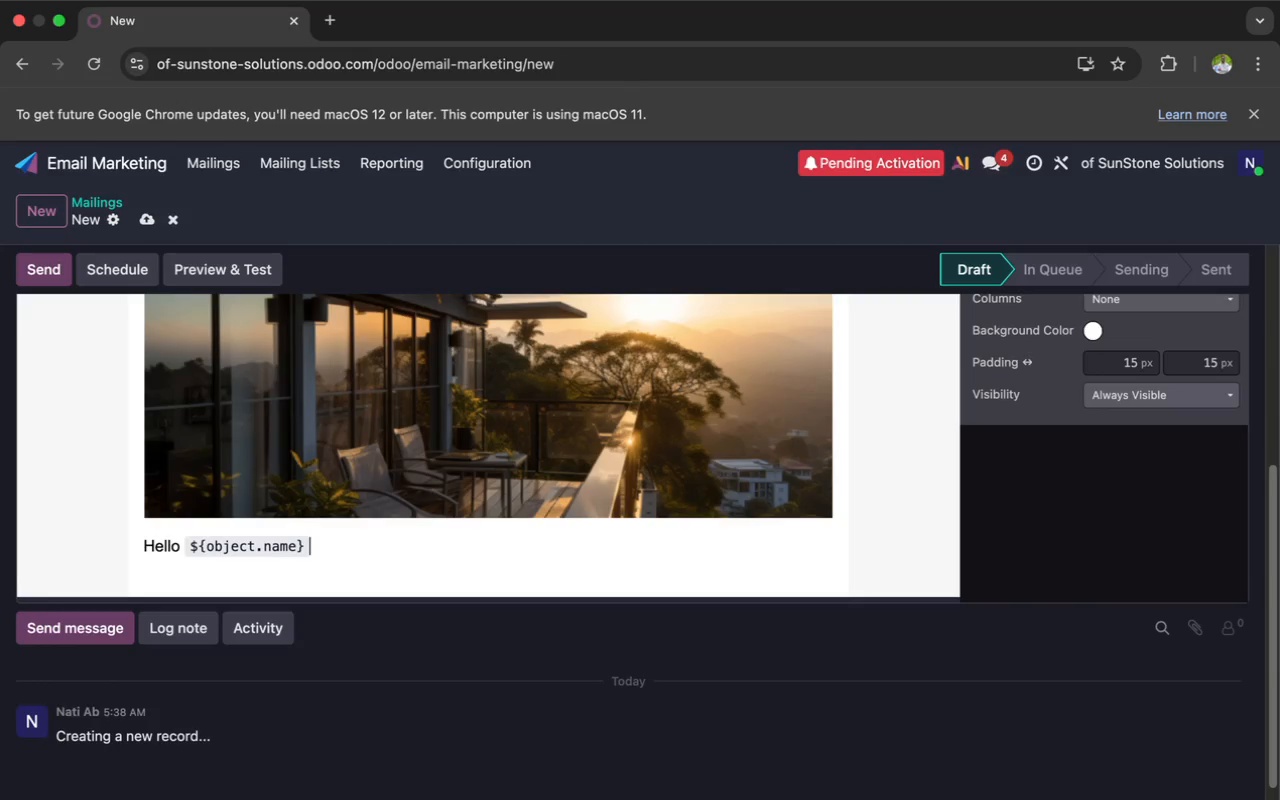 
key(Comma)
 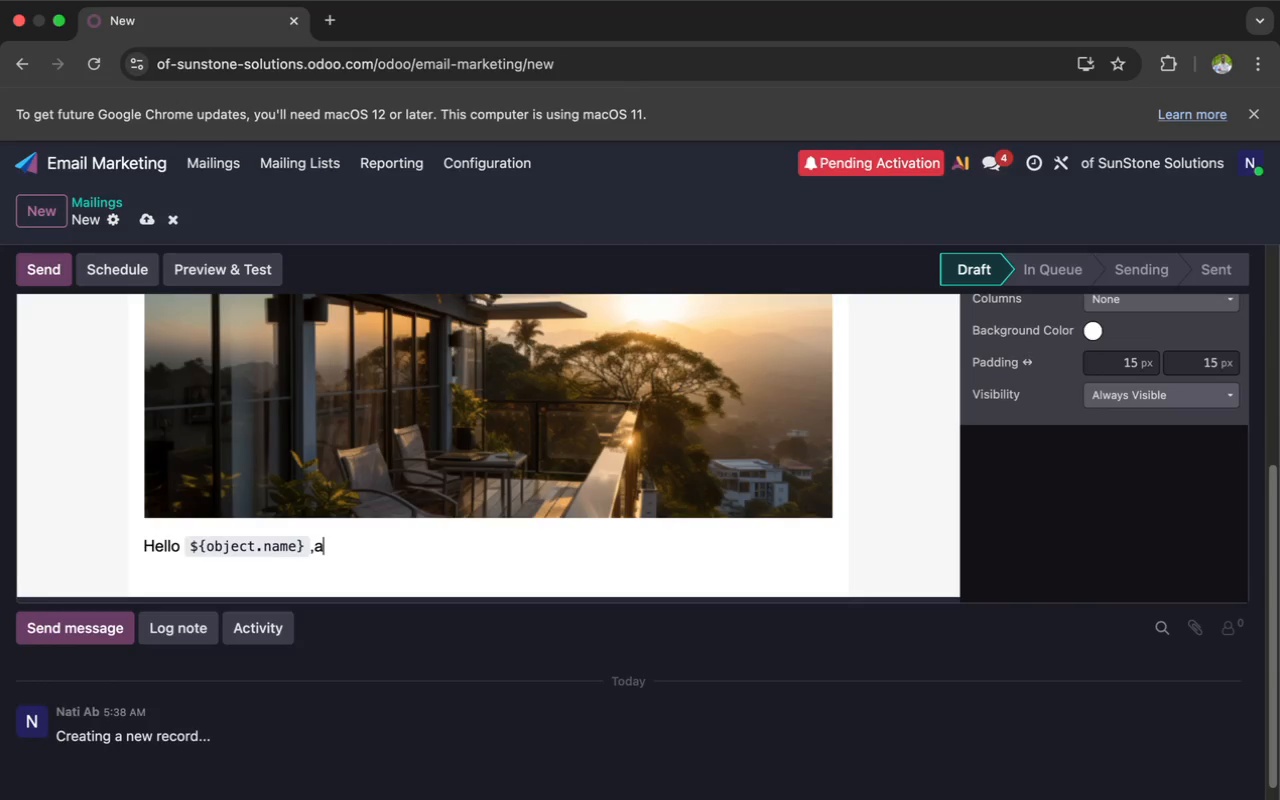 
key(A)
 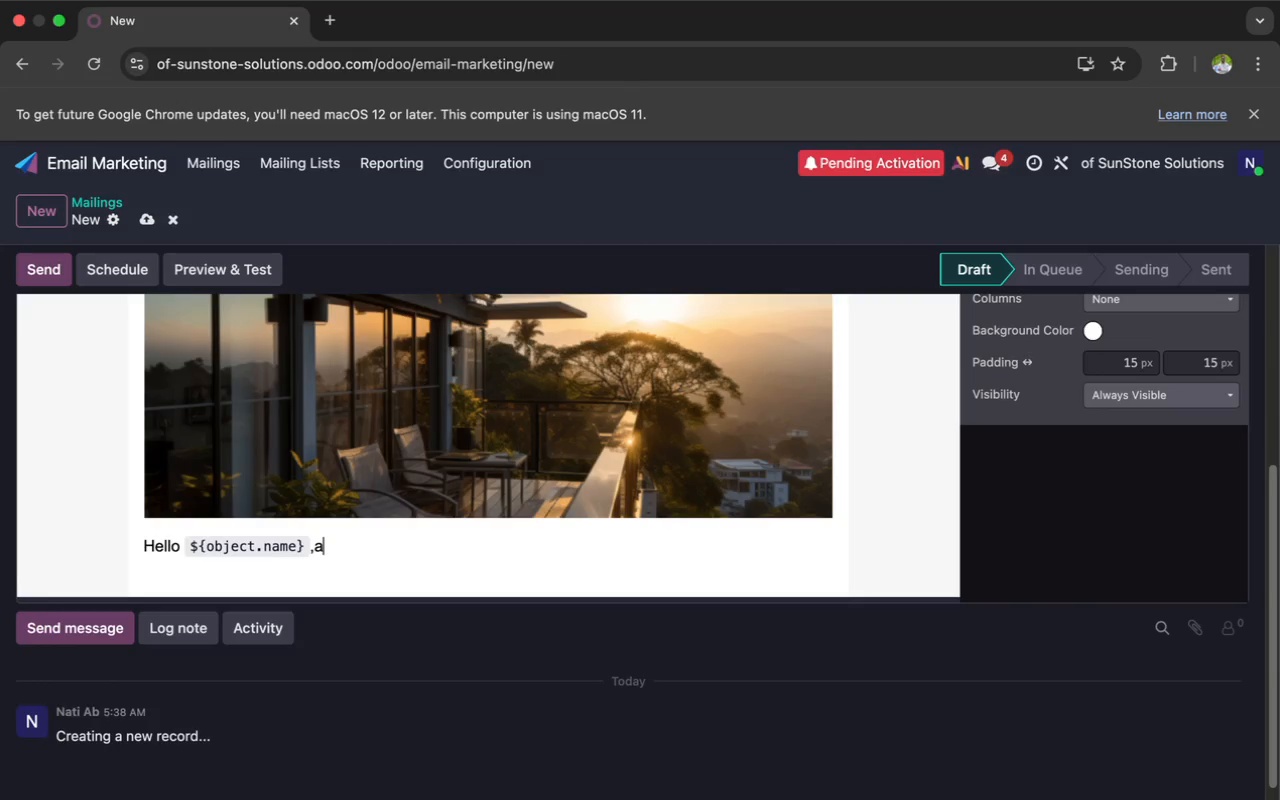 
key(Backspace)
 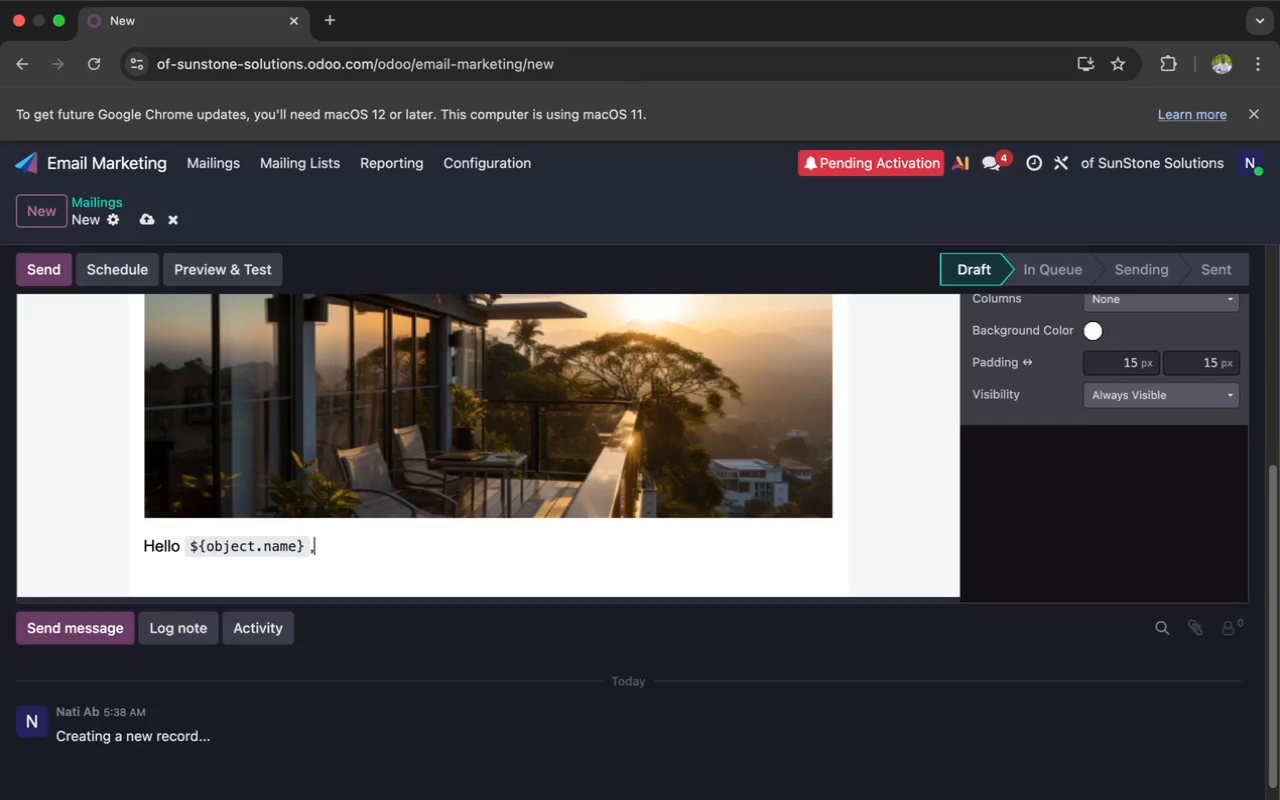 
key(Enter)
 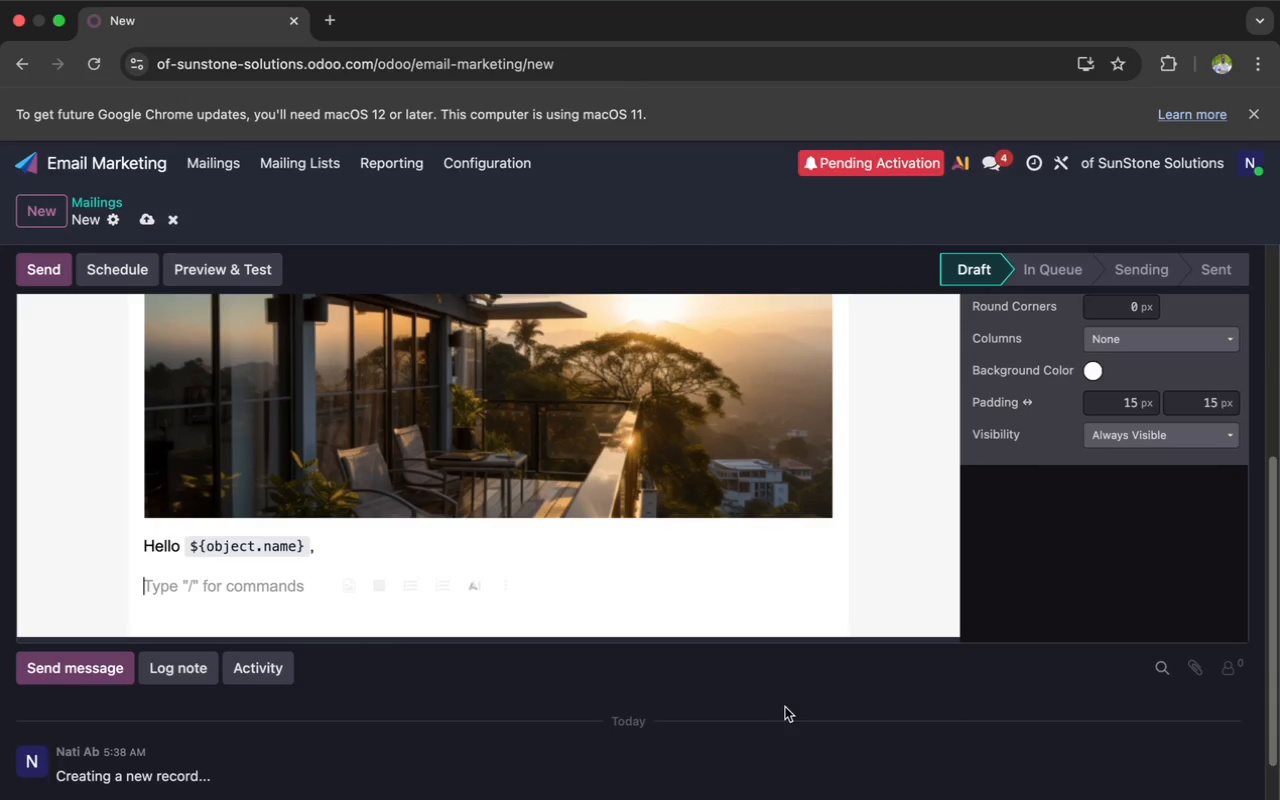 
wait(8.78)
 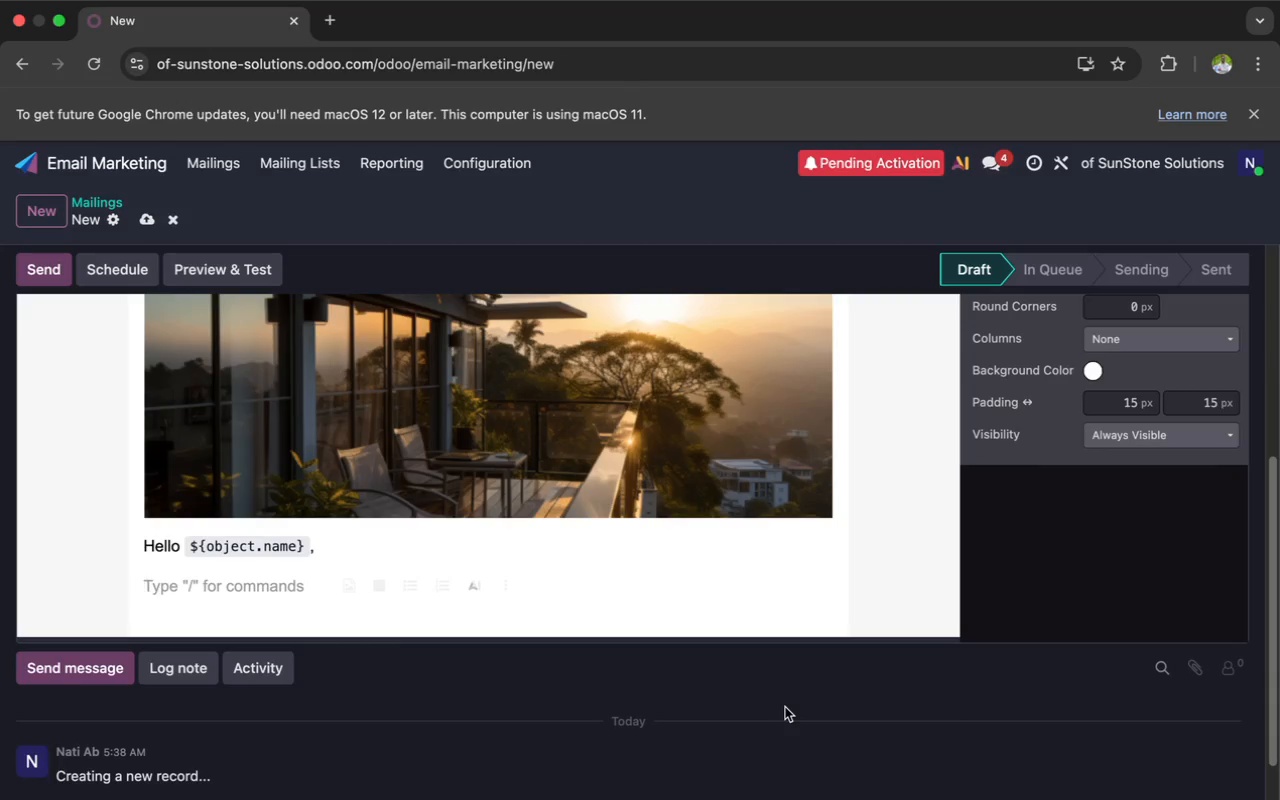 
type(Your solar Potential A)
 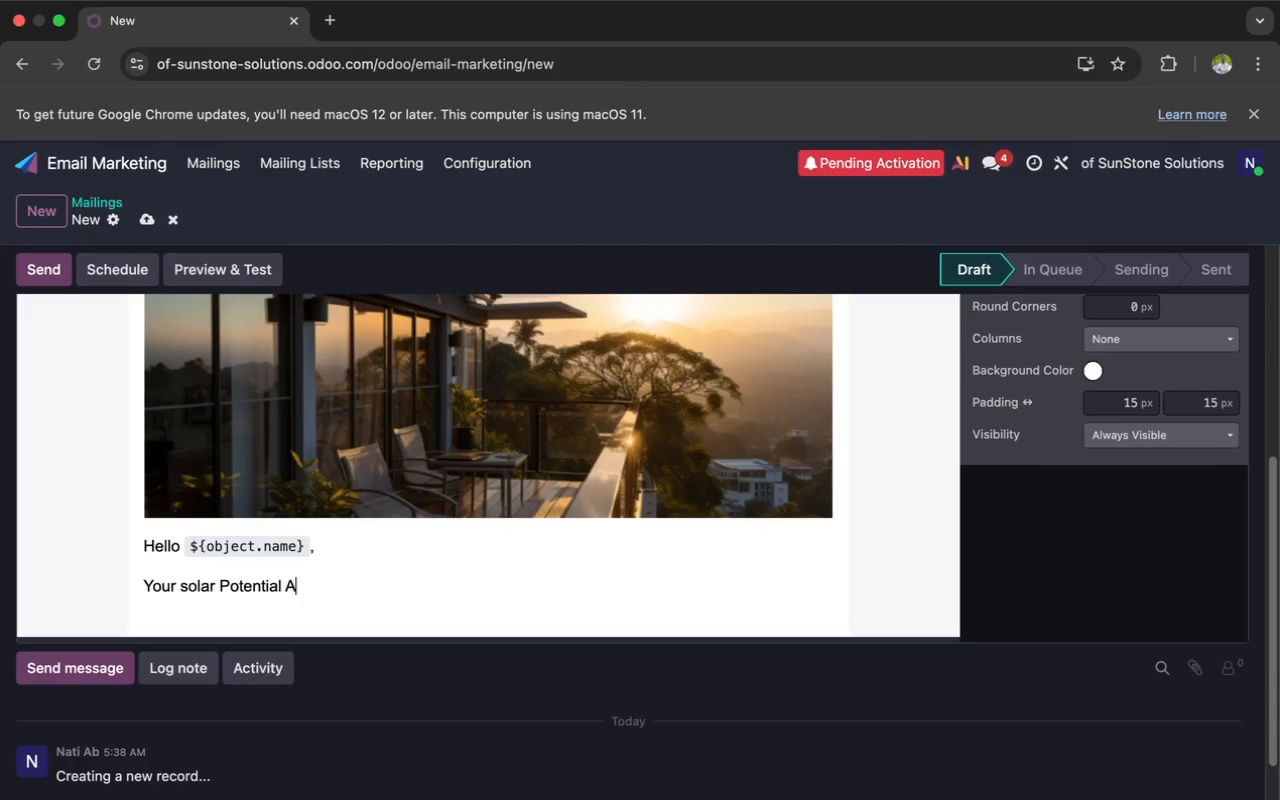 
type(udit showed that your home man )
key(Backspace)
key(Backspace)
type(y )
 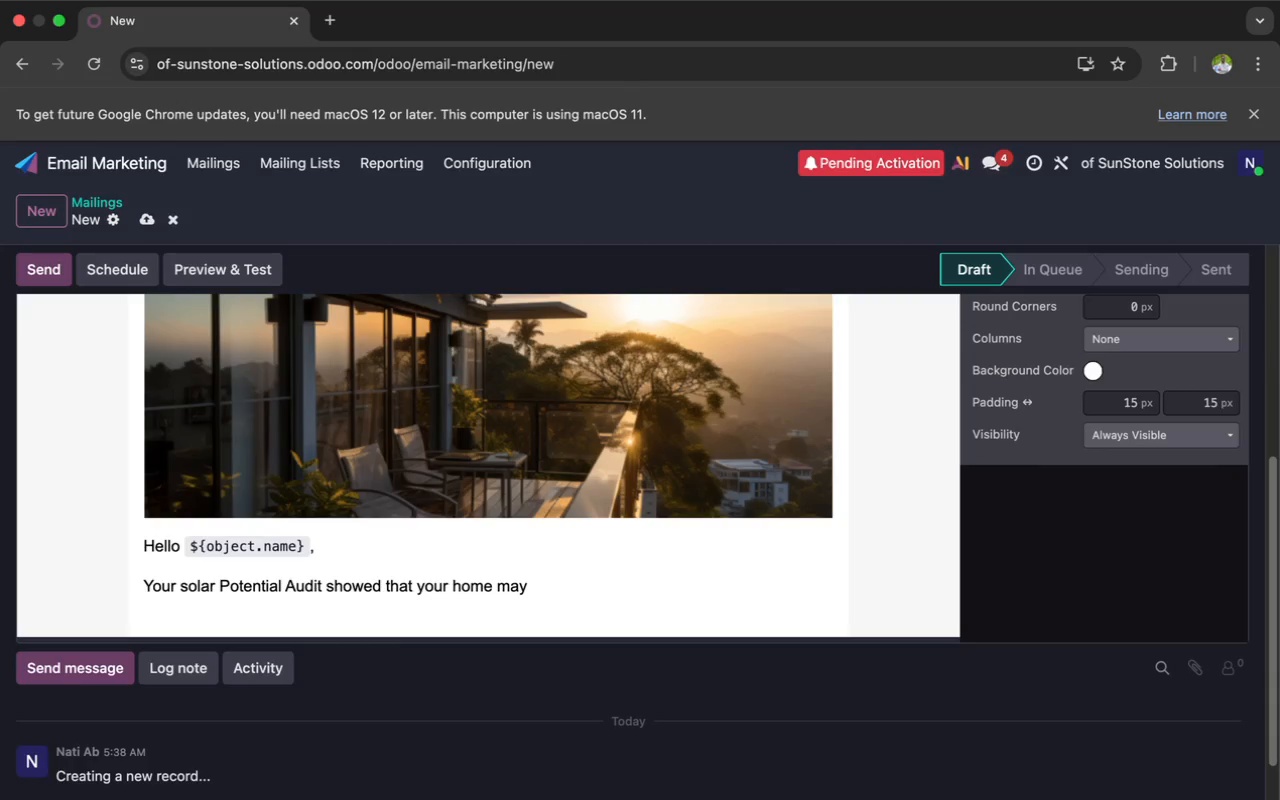 
type(still qualify for estimat)
 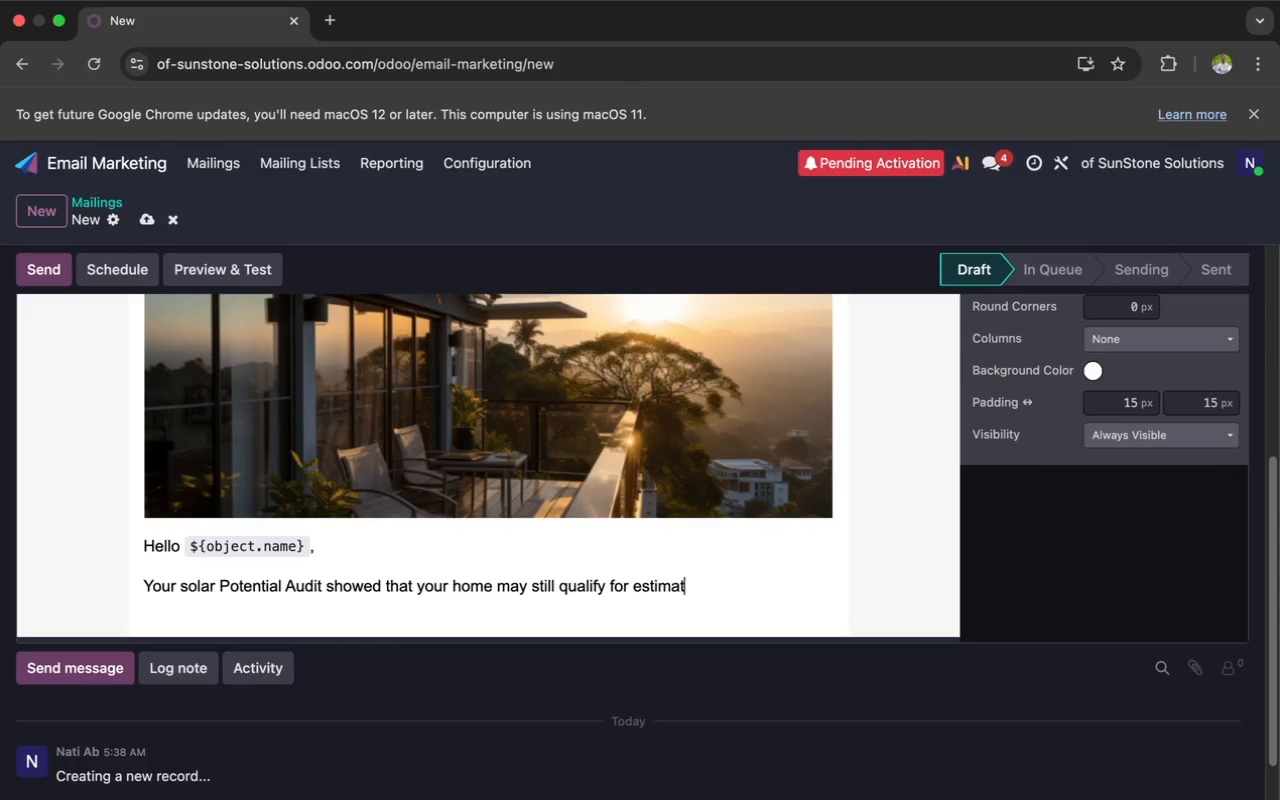 
type(ed annual saving)
 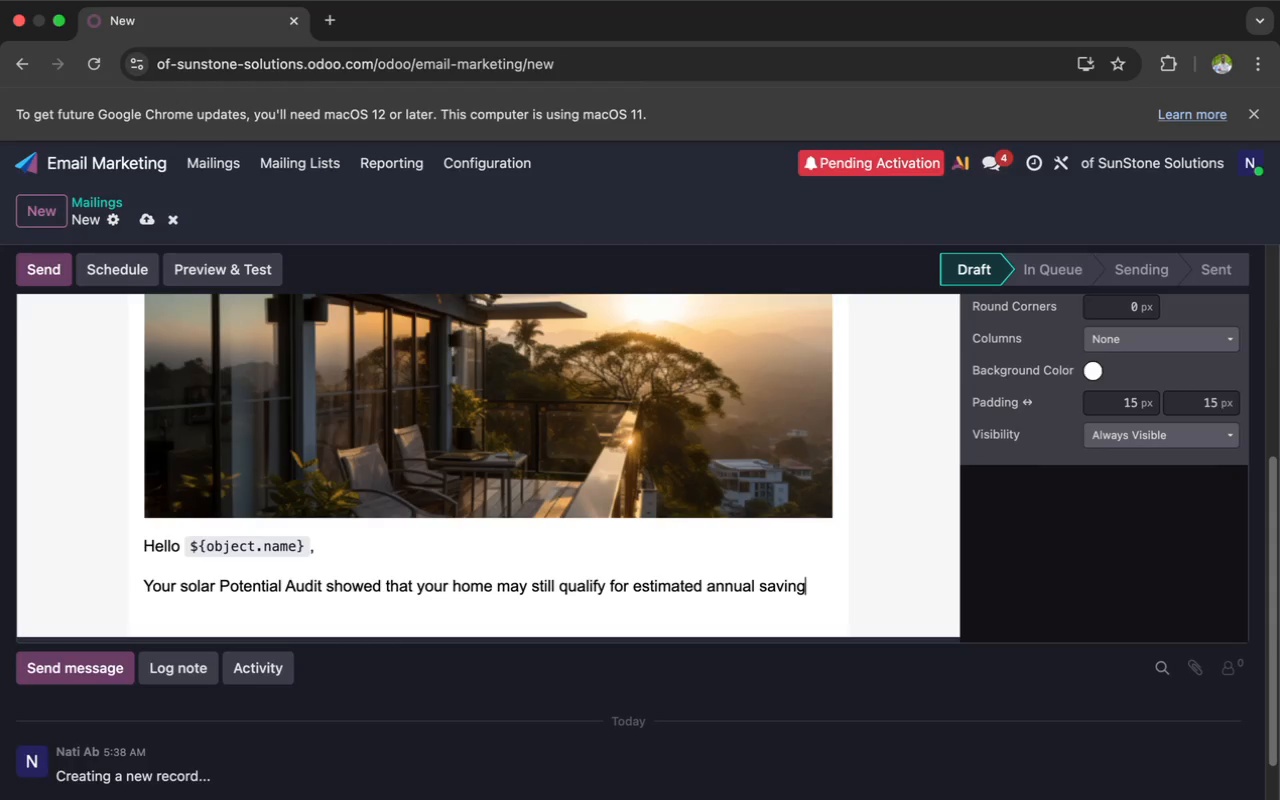 
type(s of:)
 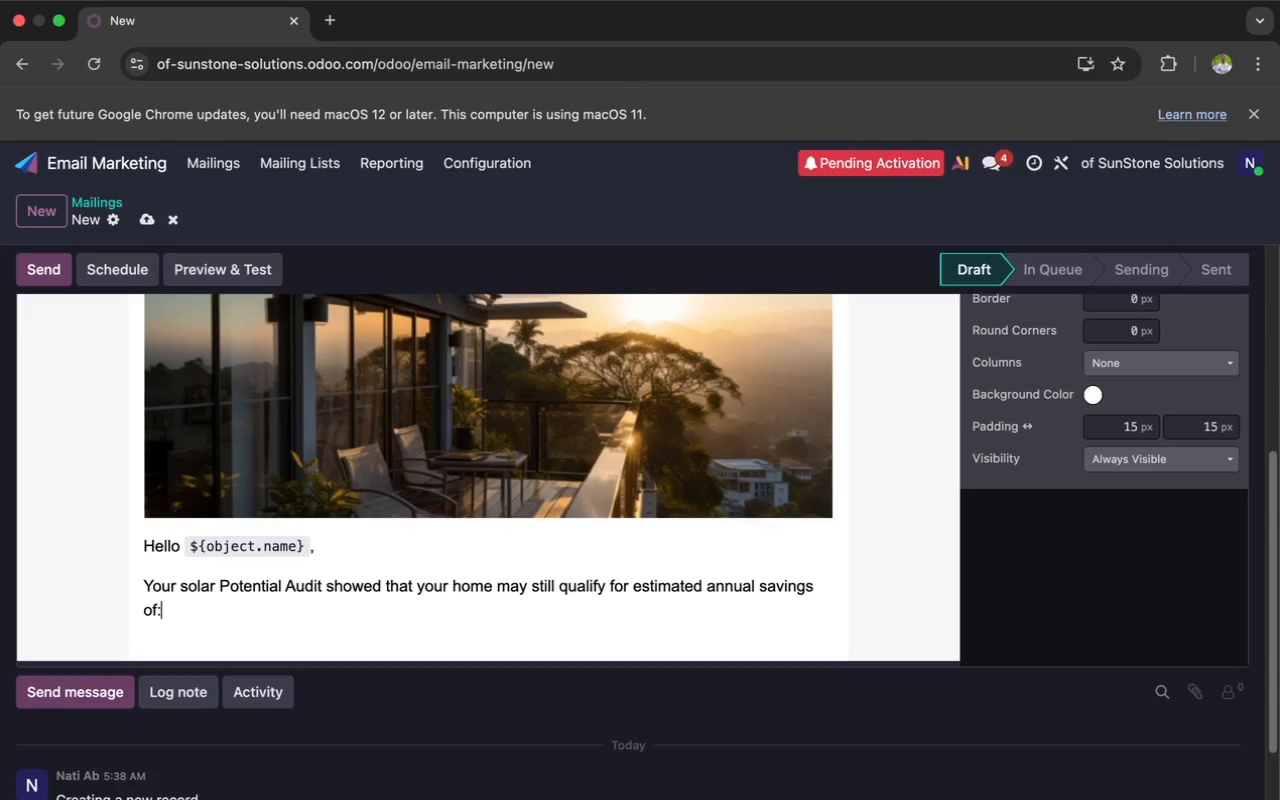 
key(Space)
 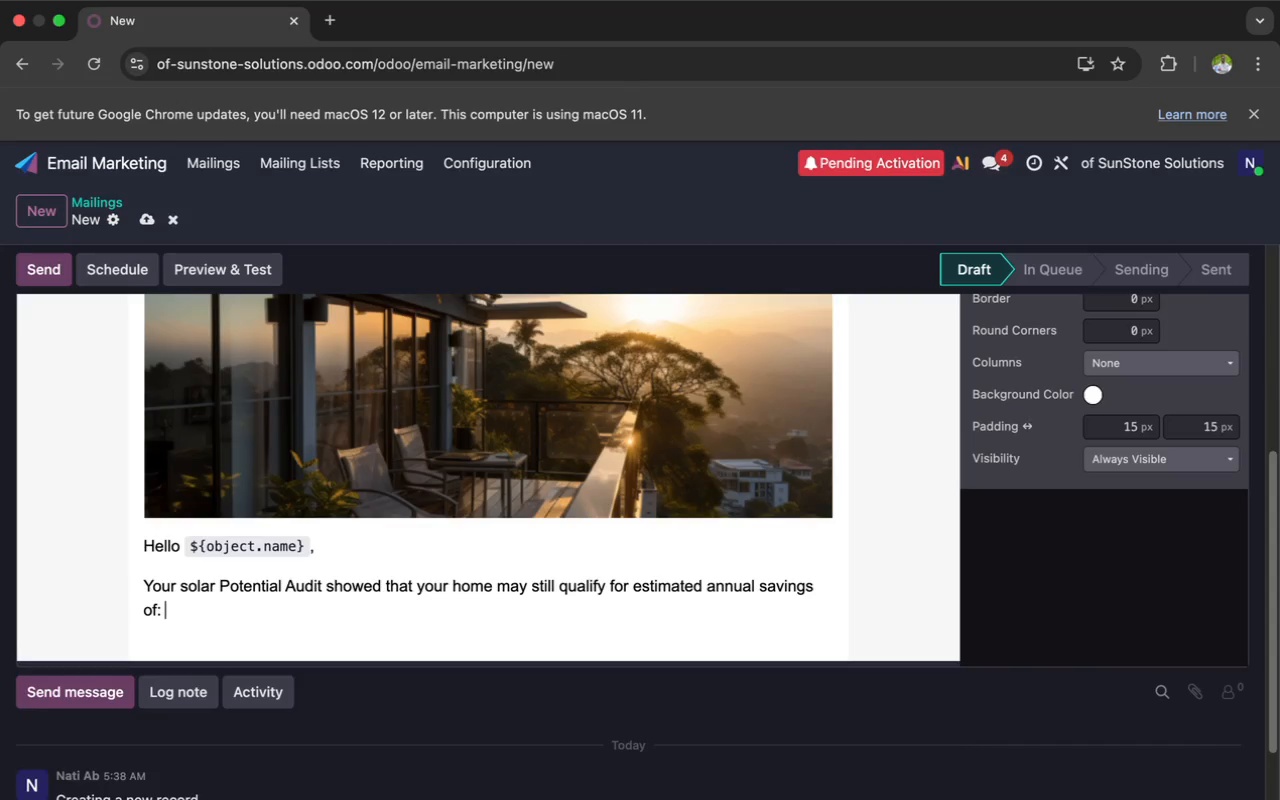 
key(Enter)
 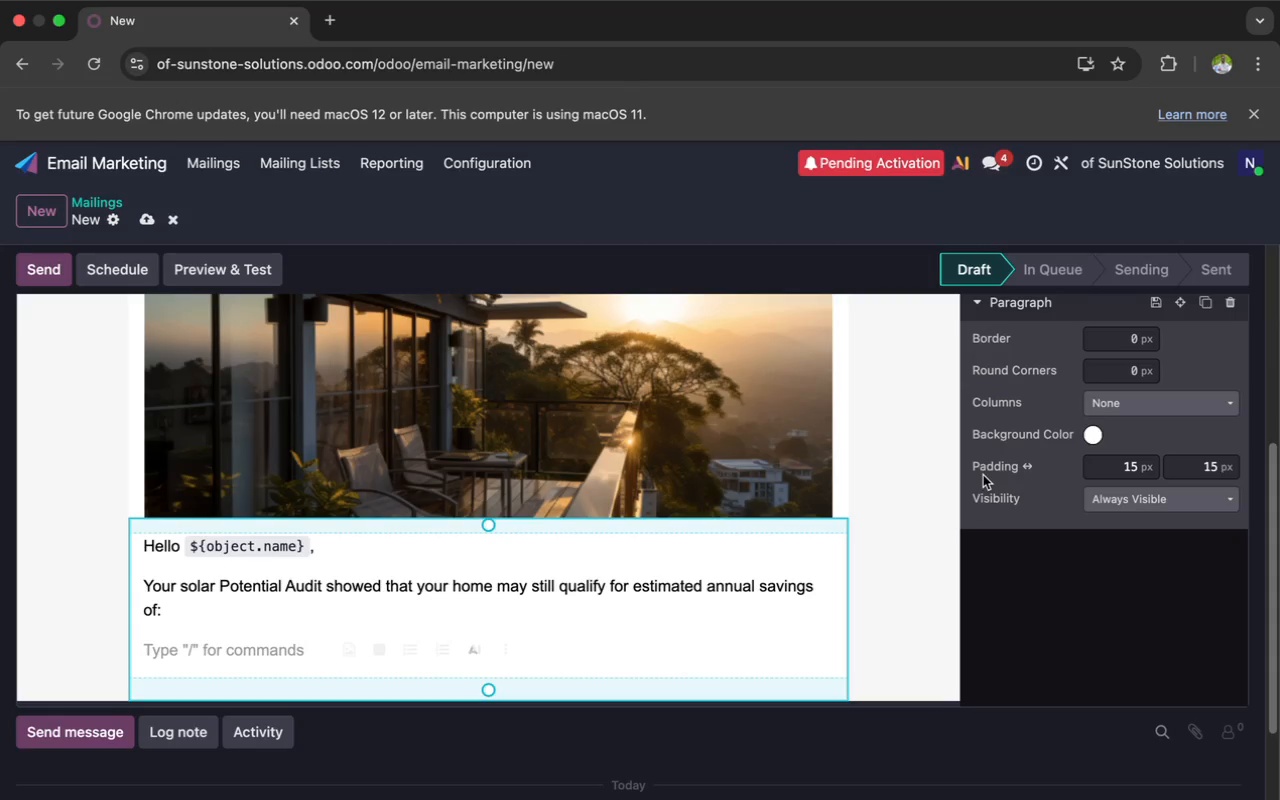 
wait(17.09)
 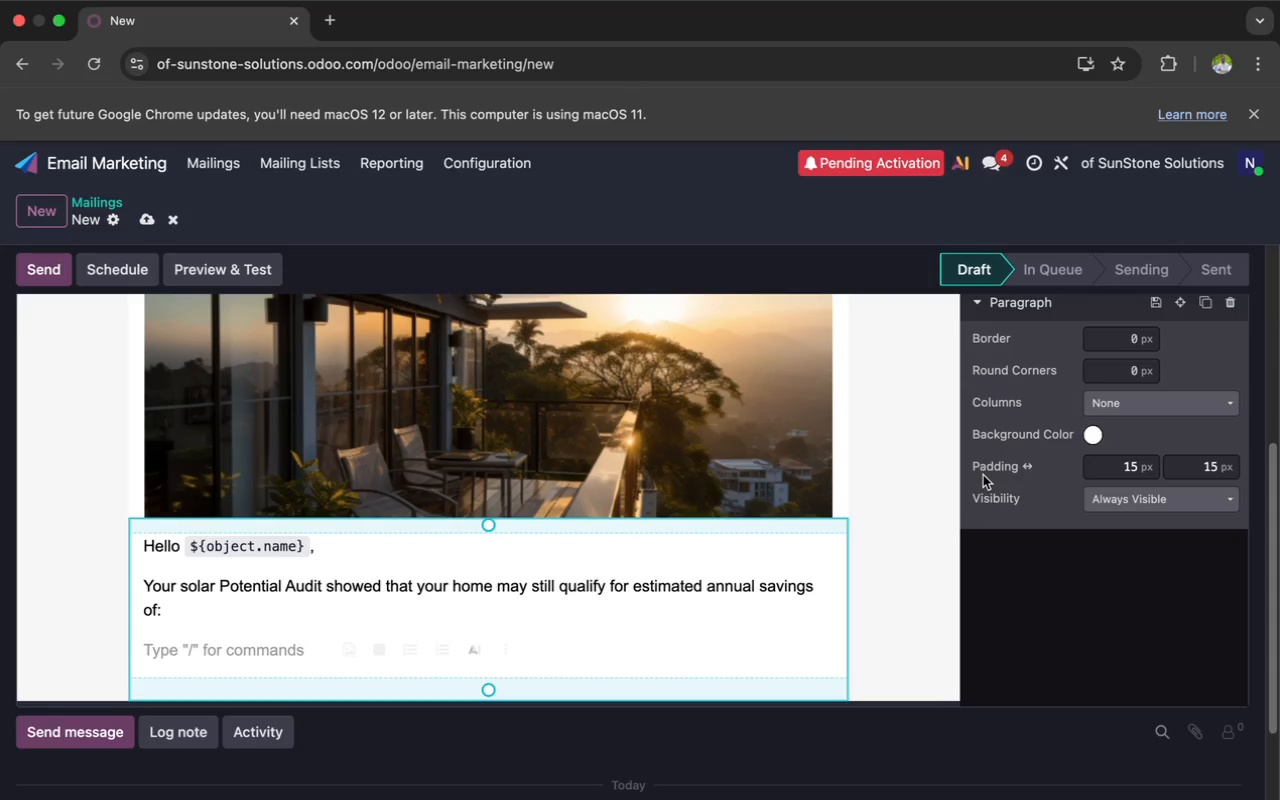 
type(`${ object.x_)
 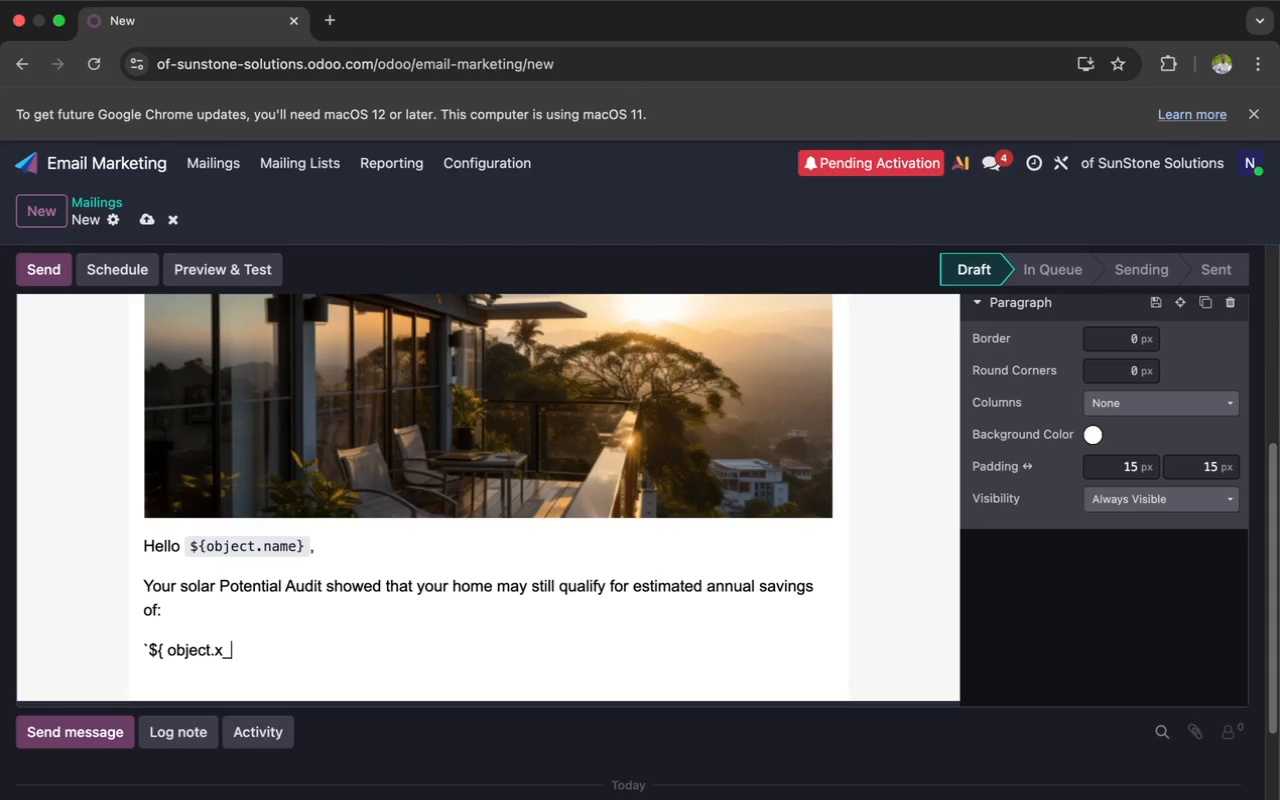 
type(estimated)
 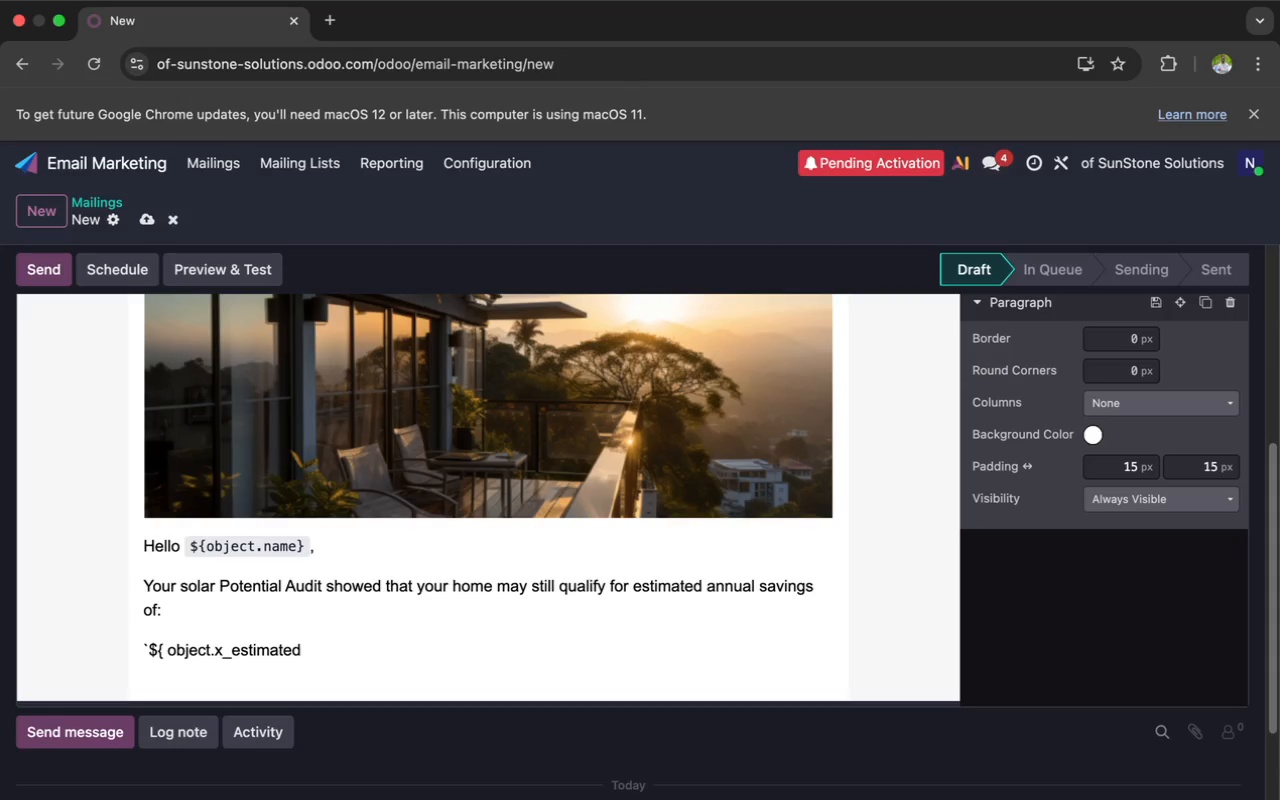 
wait(6.81)
 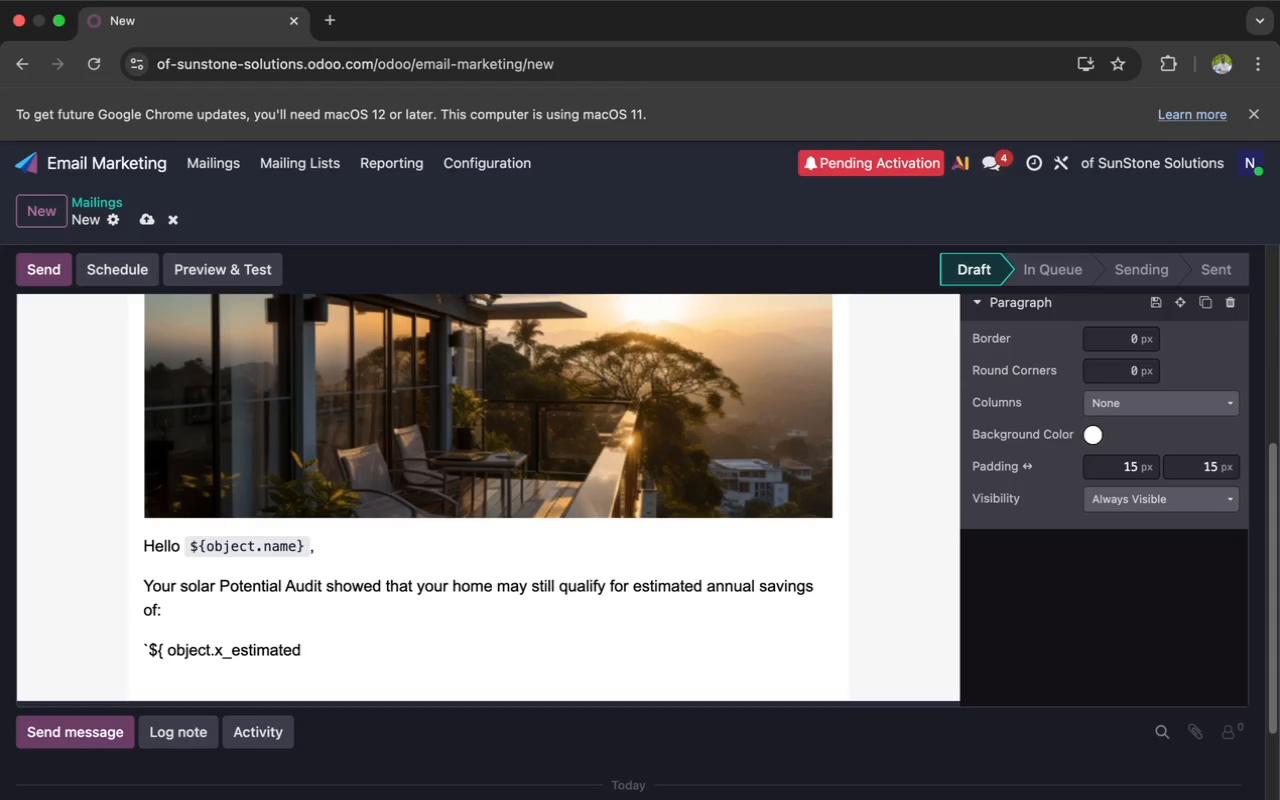 
type(_annual)
 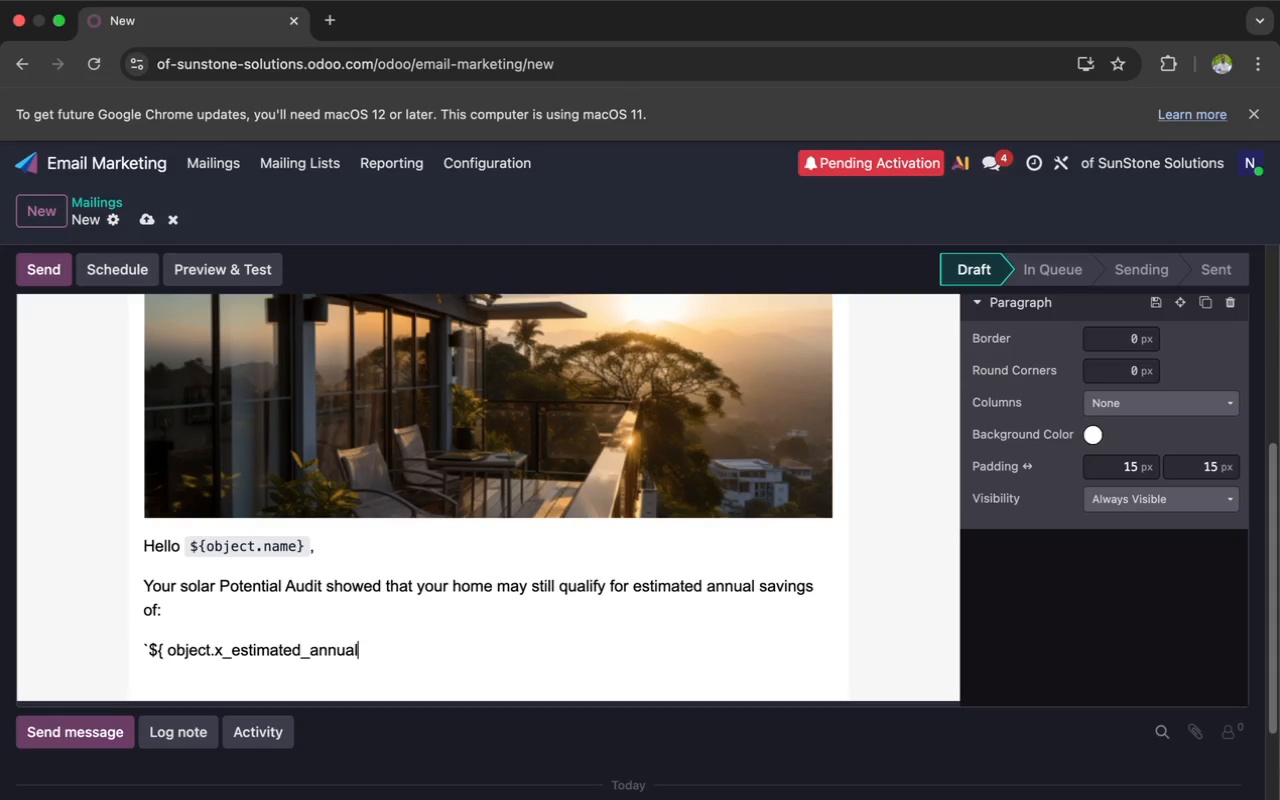 
type(_saving)
 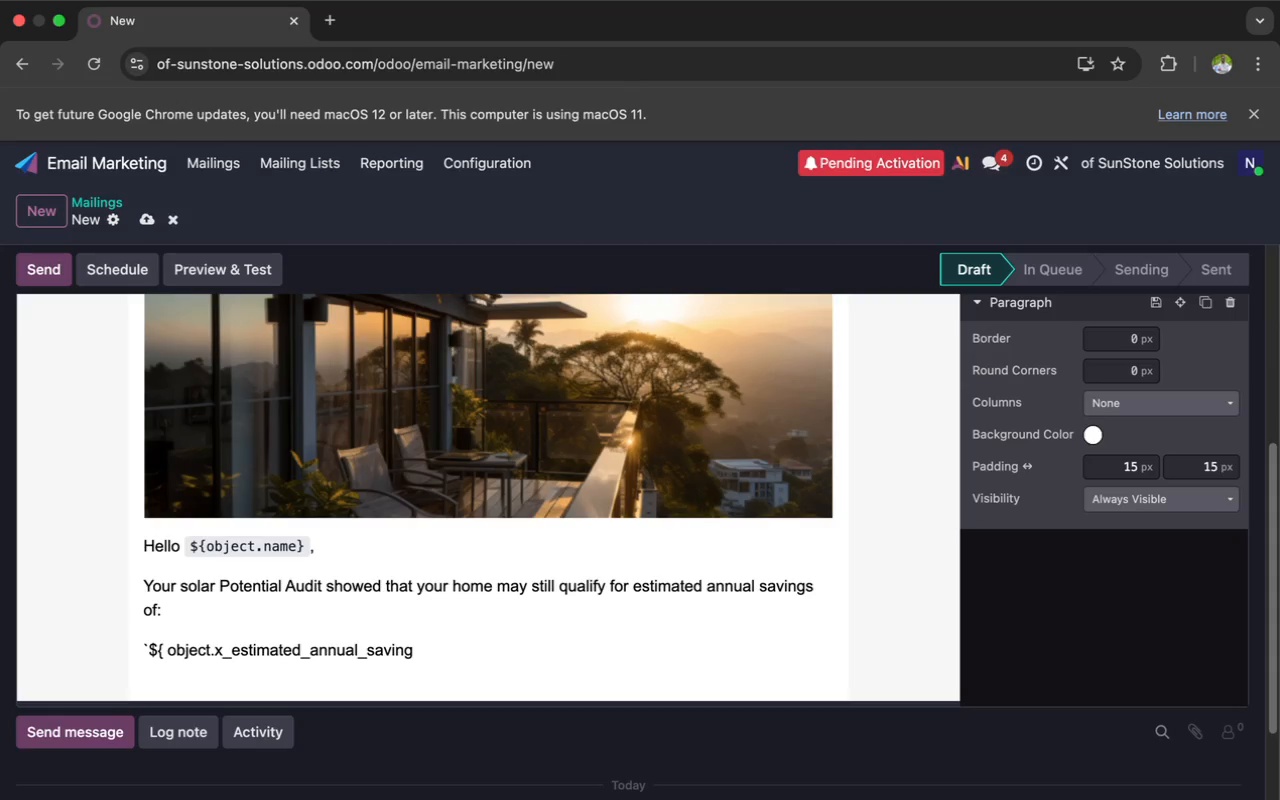 
key(S)
 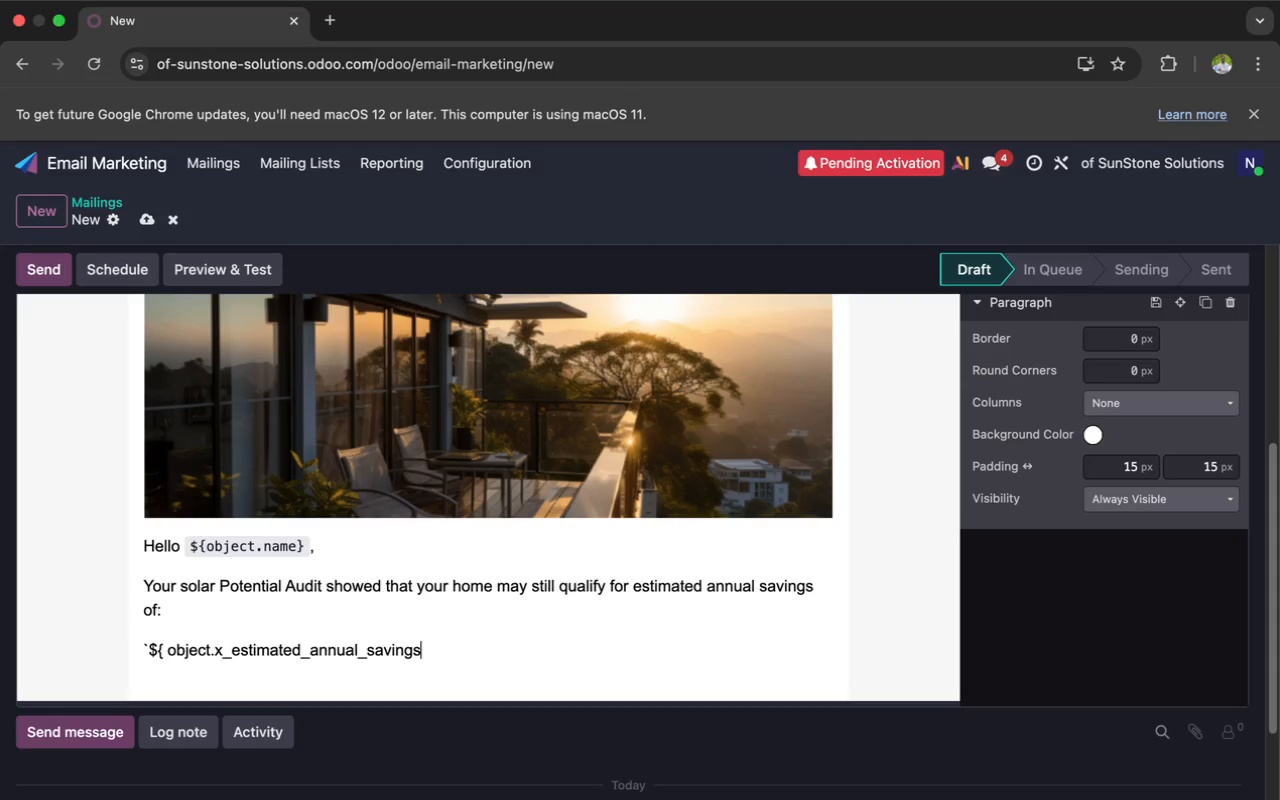 
key(Shift+BracketRight)
 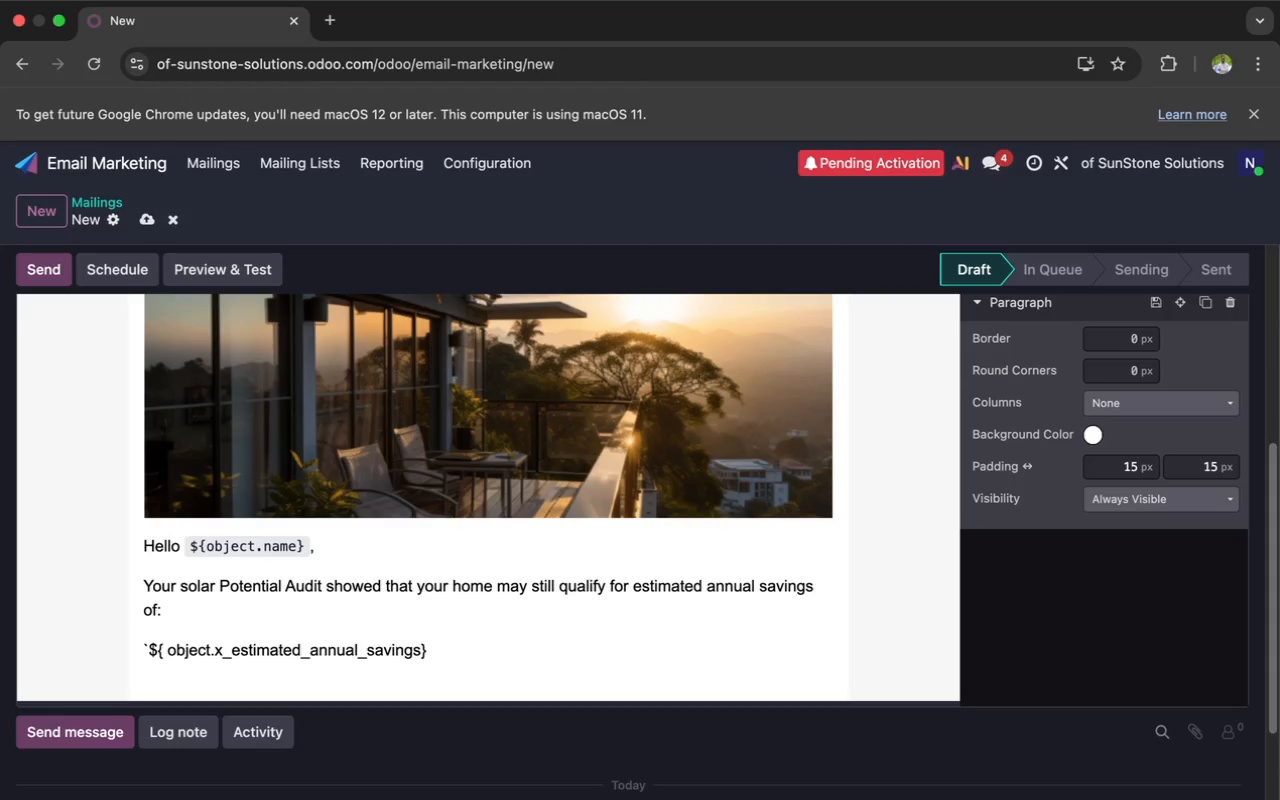 
key(Backspace)
 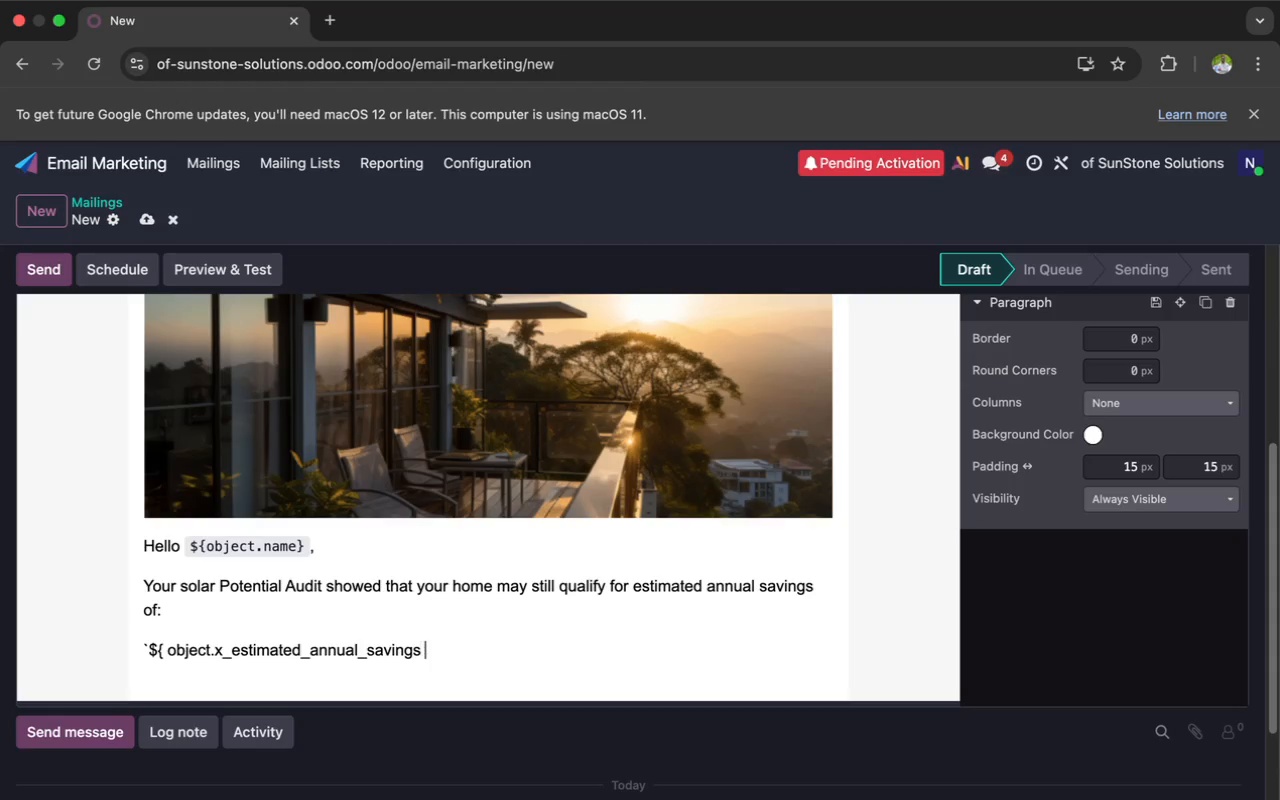 
key(Space)
 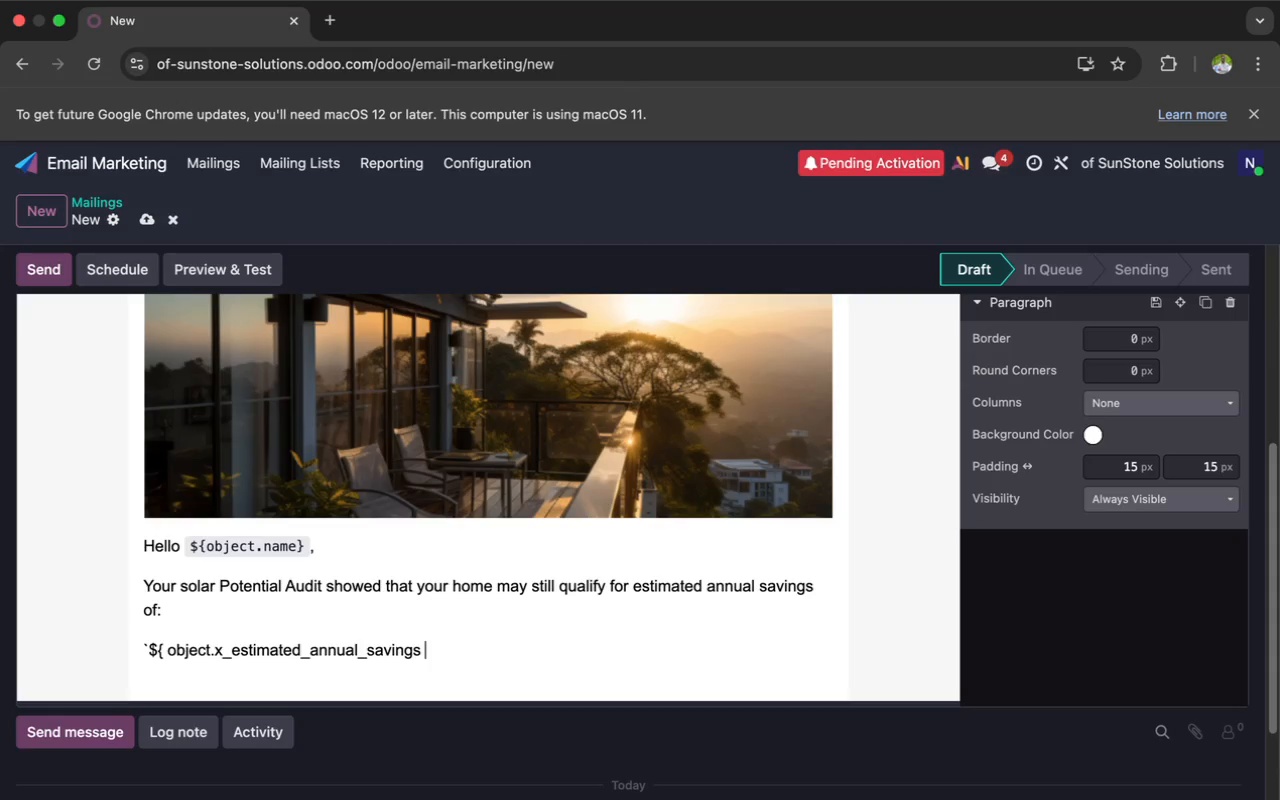 
key(Shift+ShiftRight)
 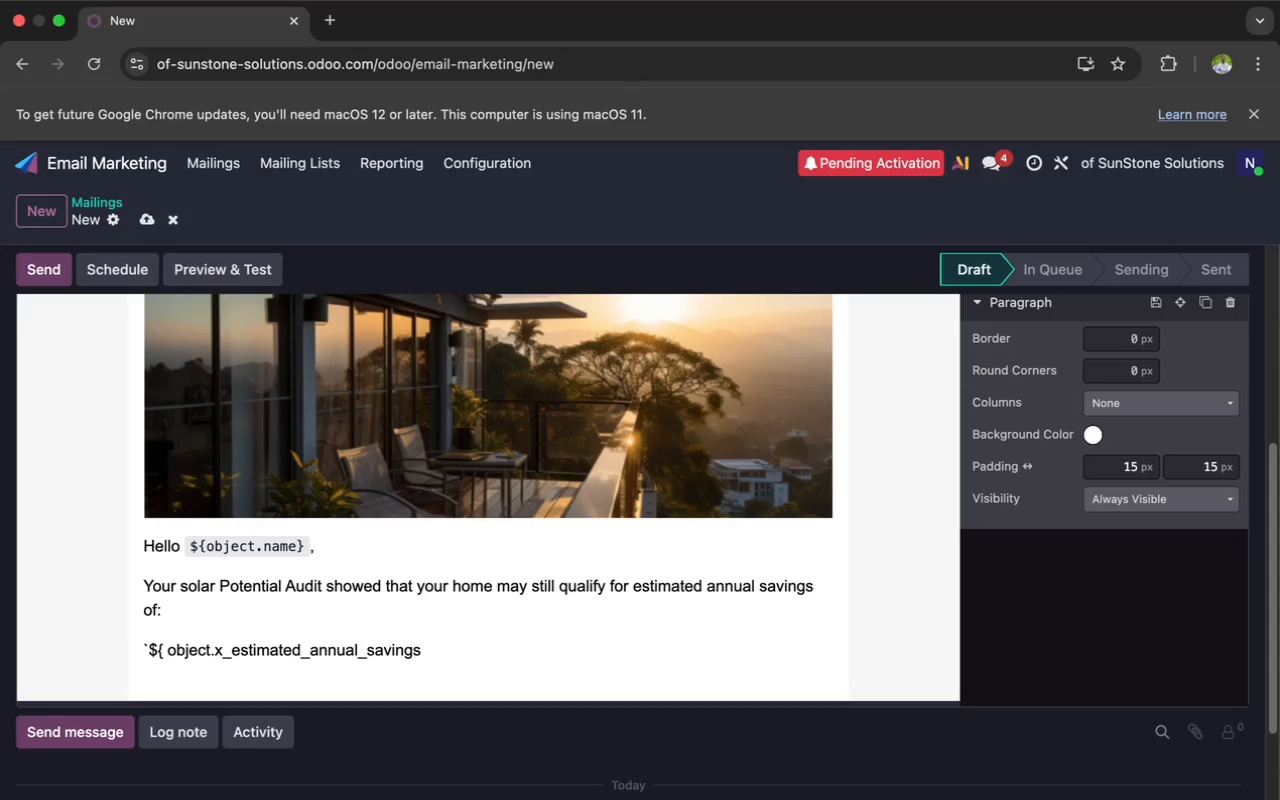 
key(Shift+BracketRight)
 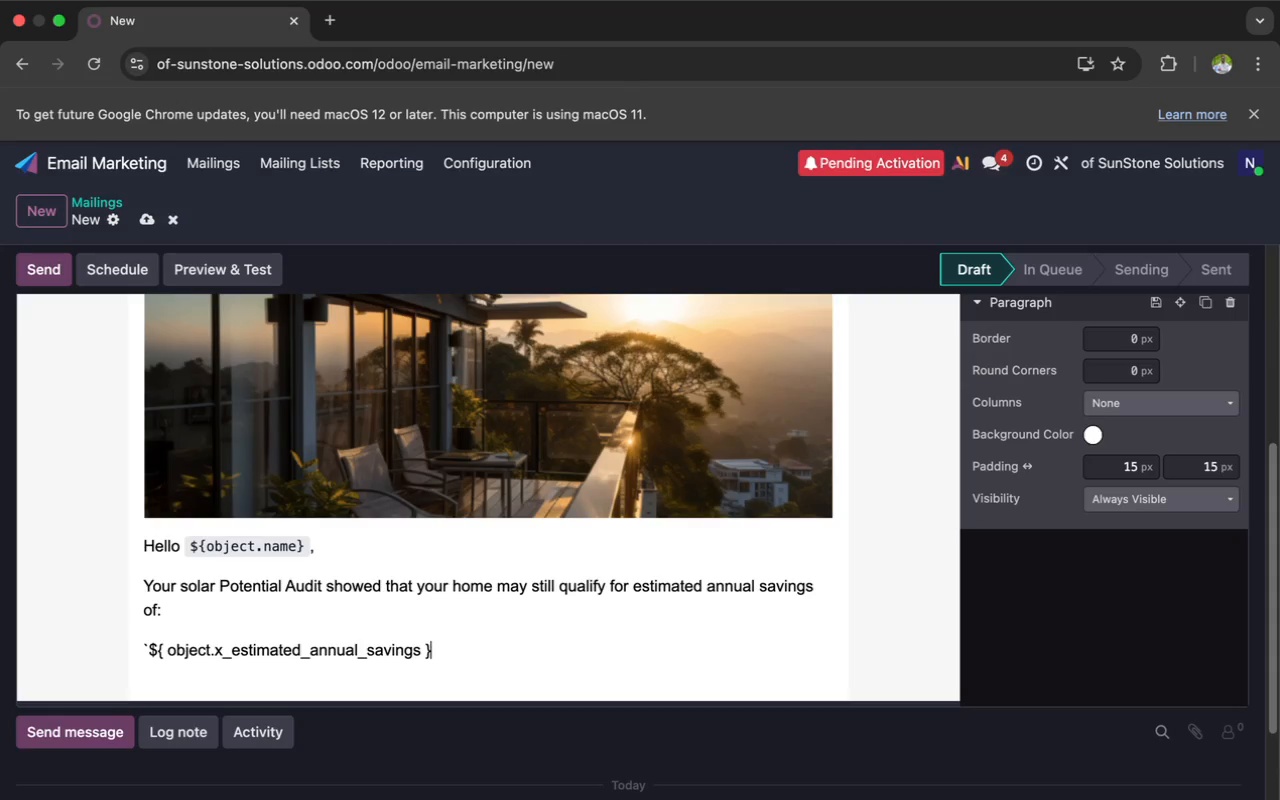 
key(Backquote)
 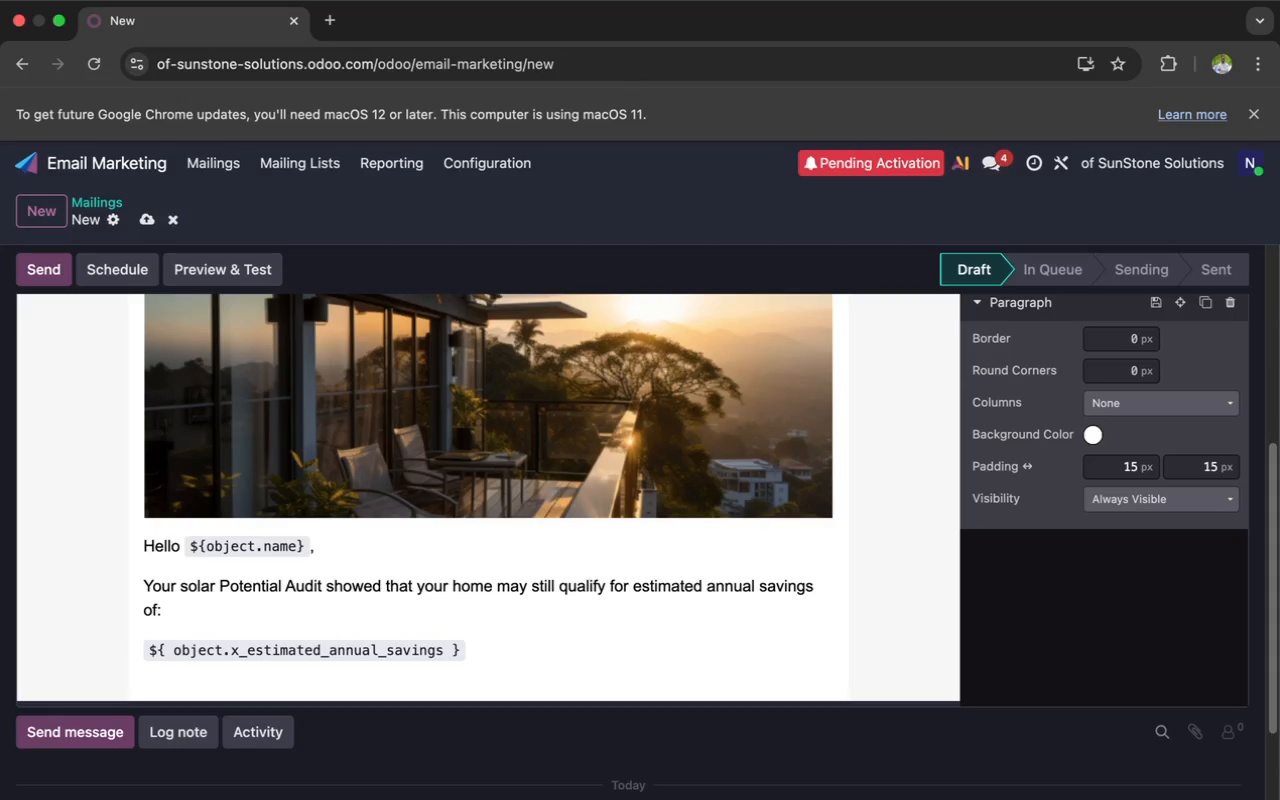 
wait(5.28)
 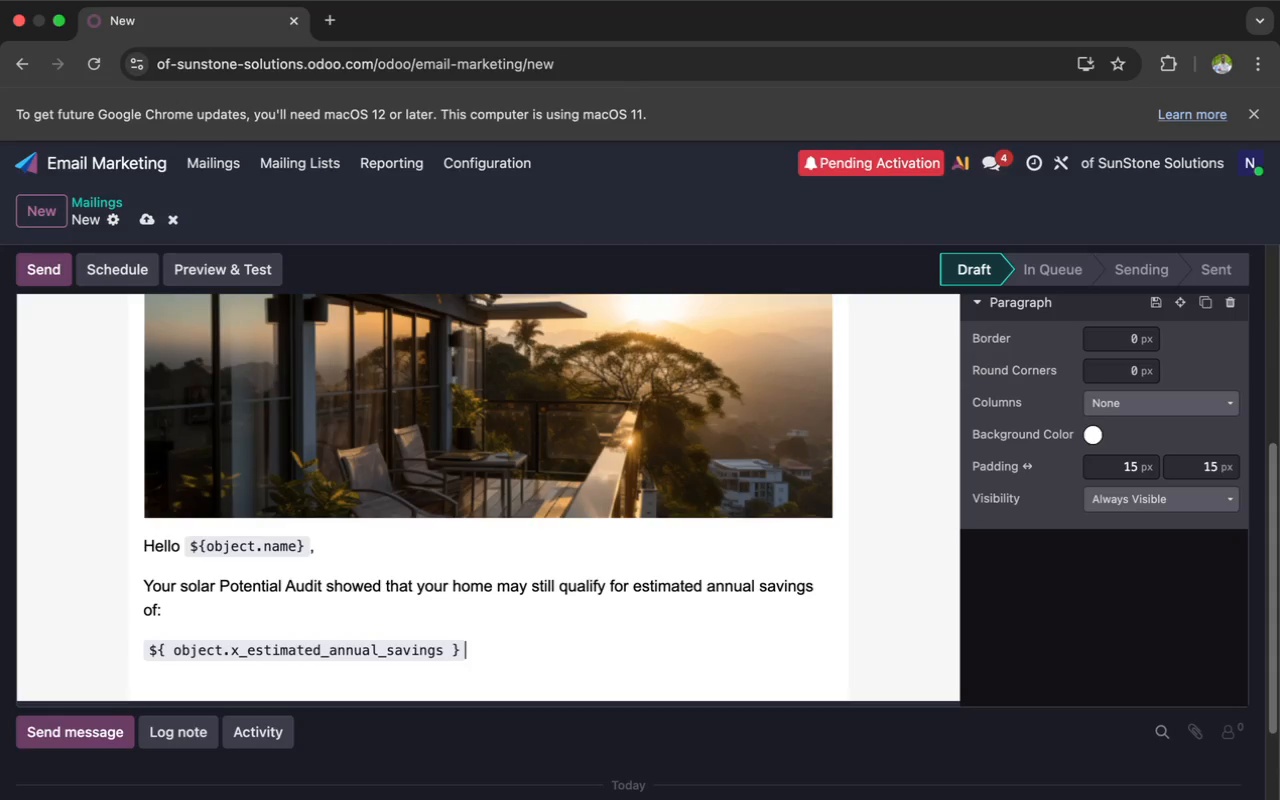 
type( per year)
 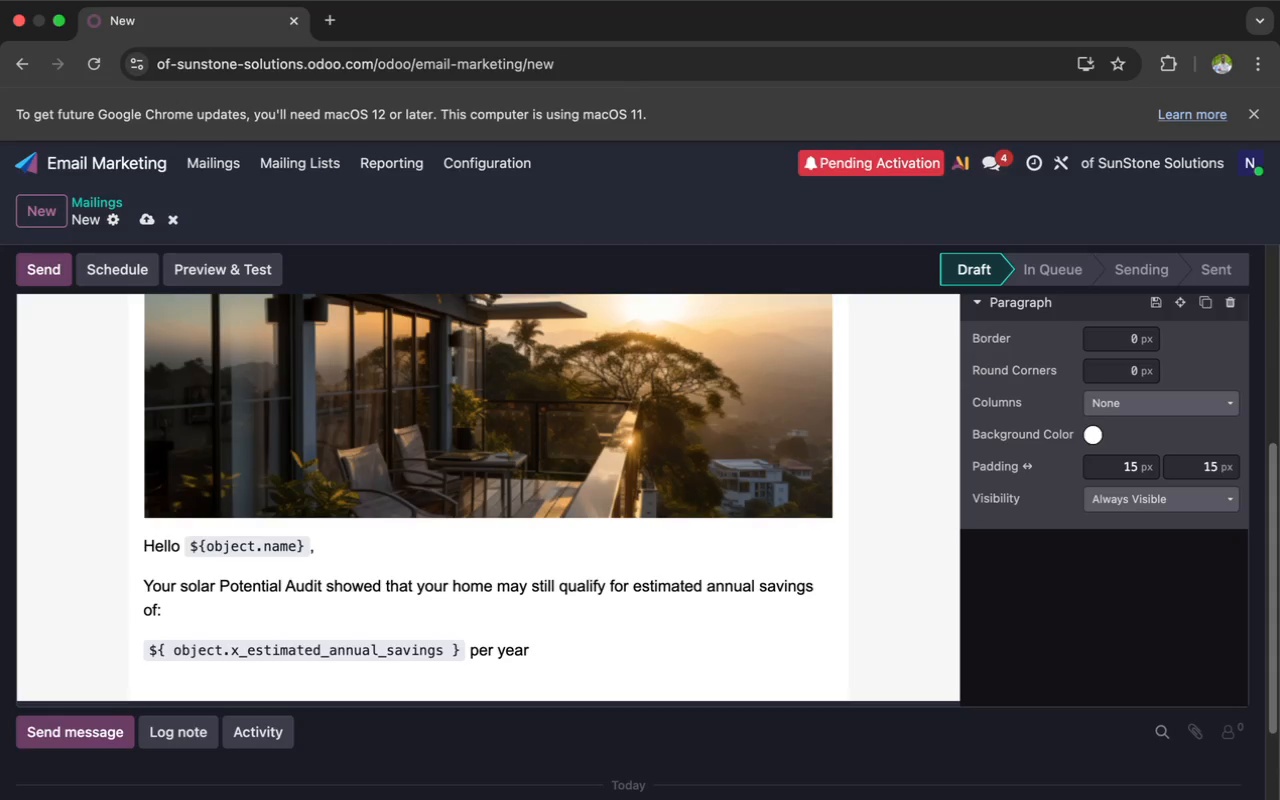 
key(Enter)
 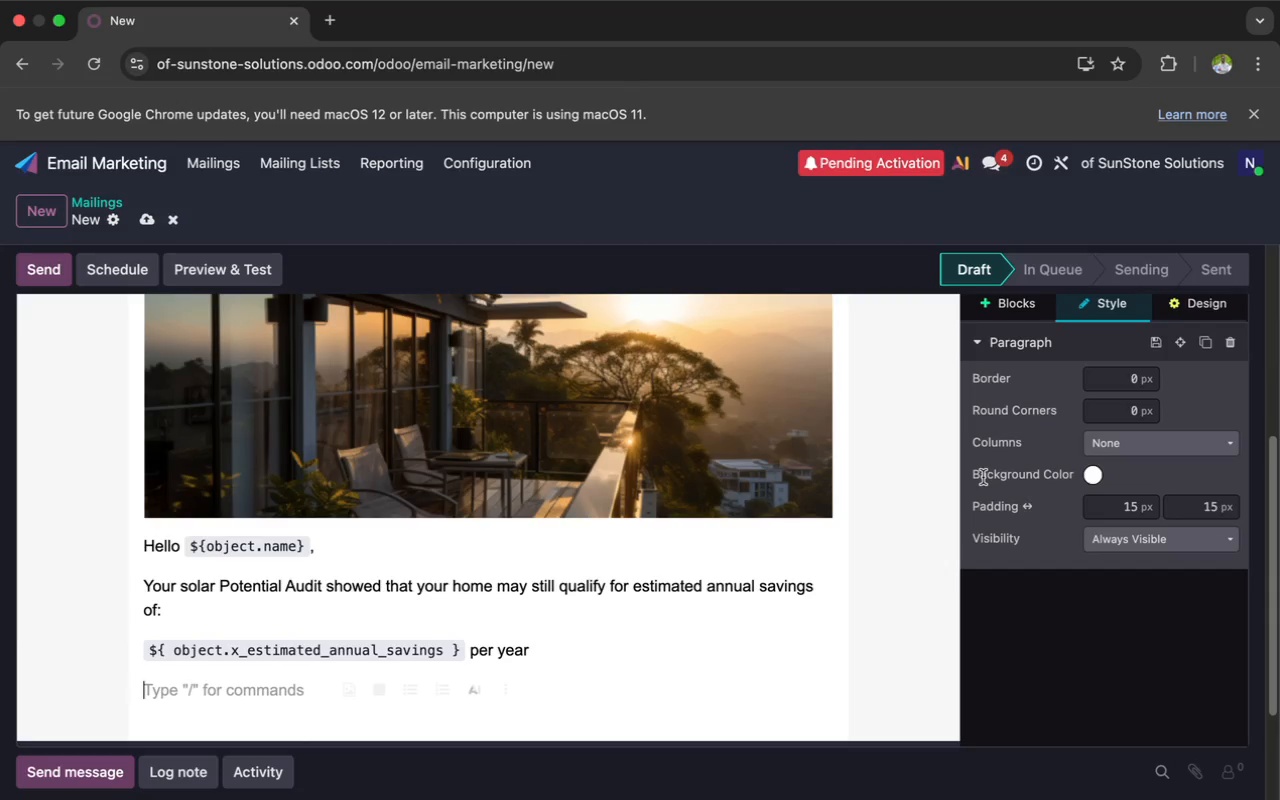 
type(Based on)
 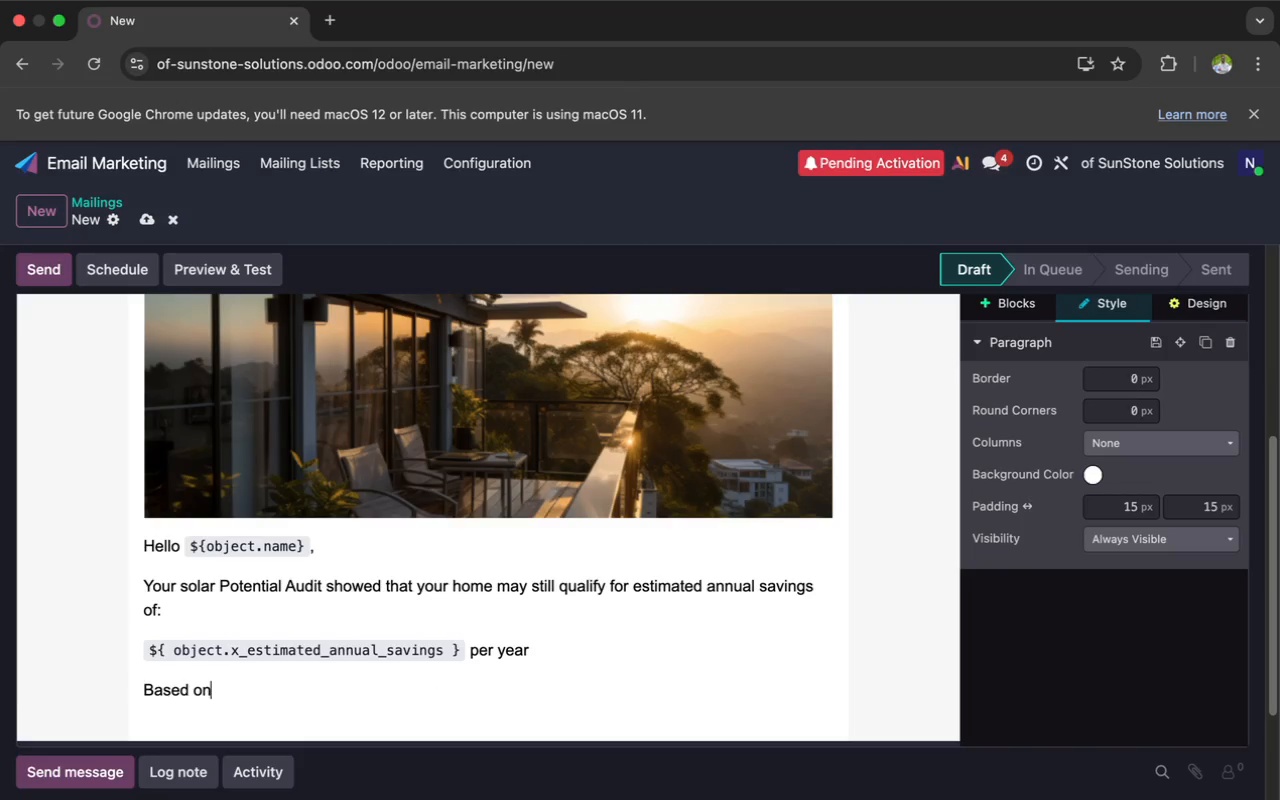 
type( your)
 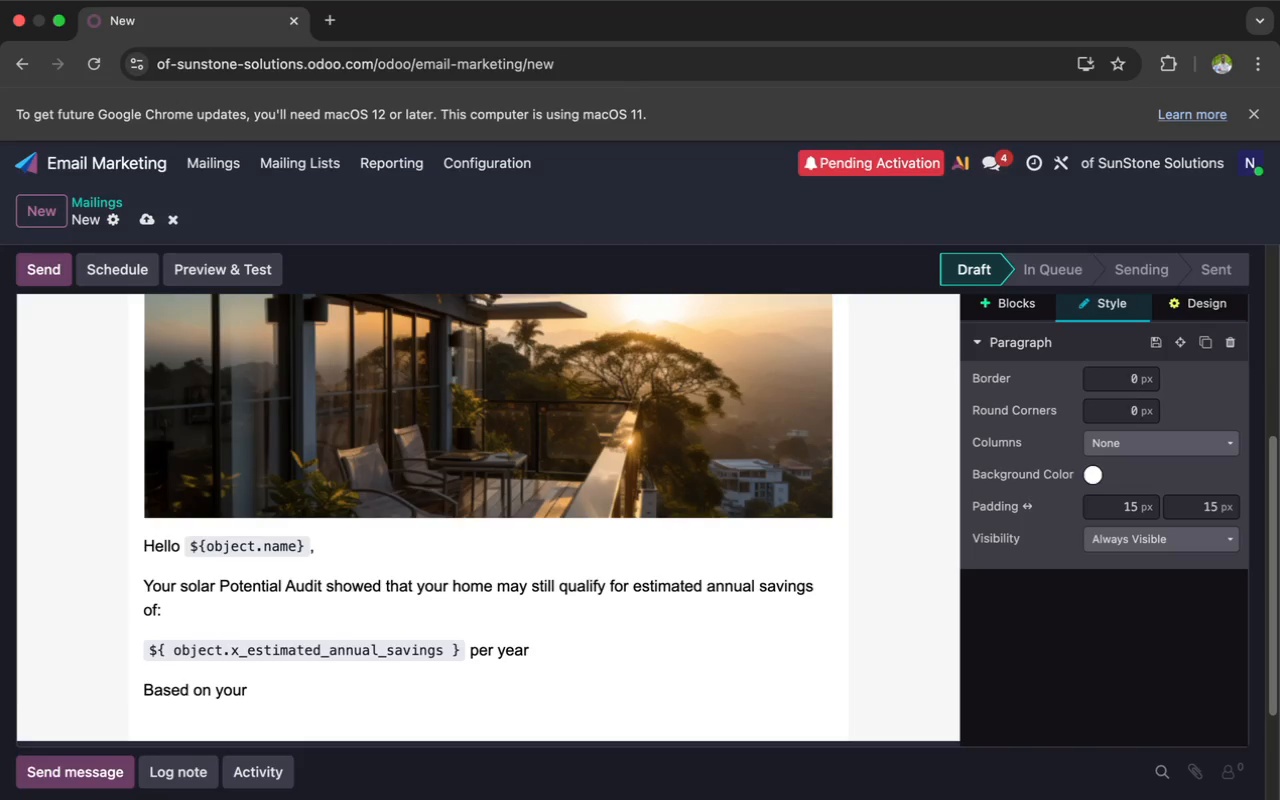 
wait(6.62)
 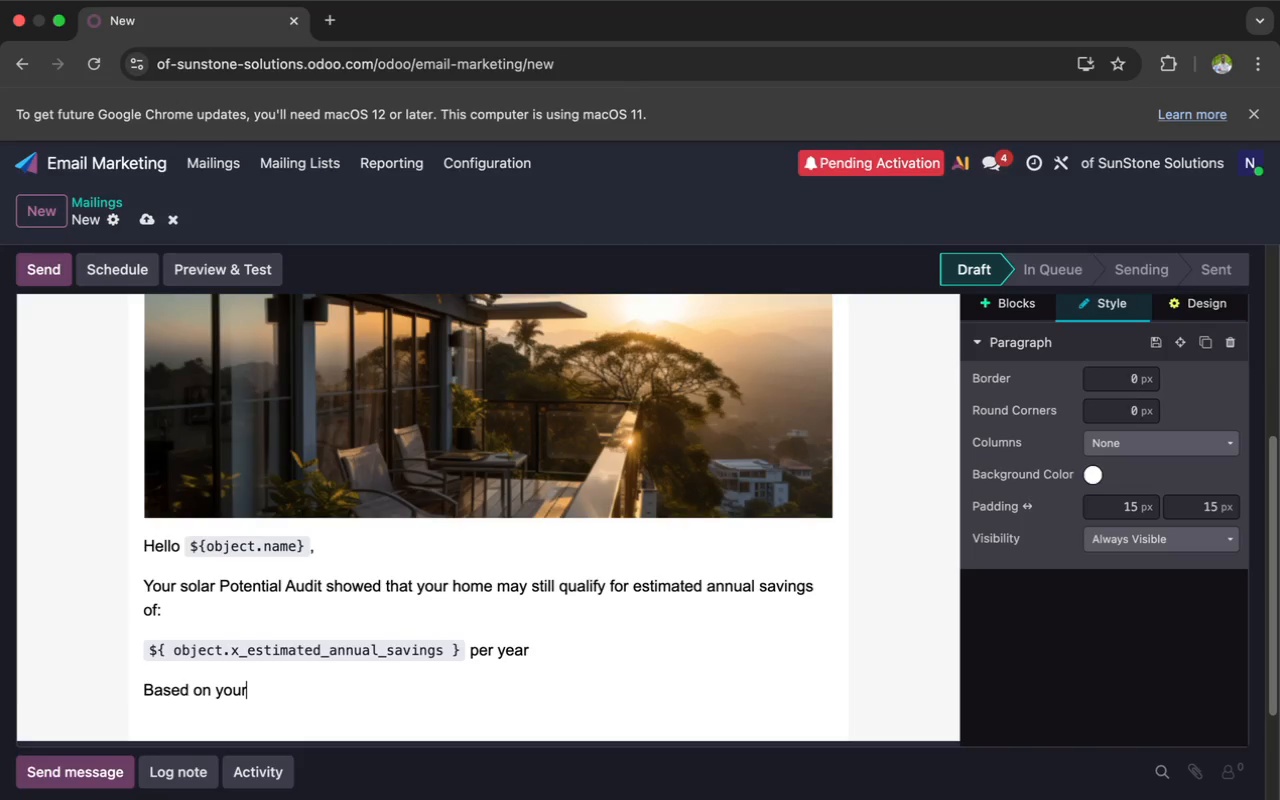 
type( energy go)
 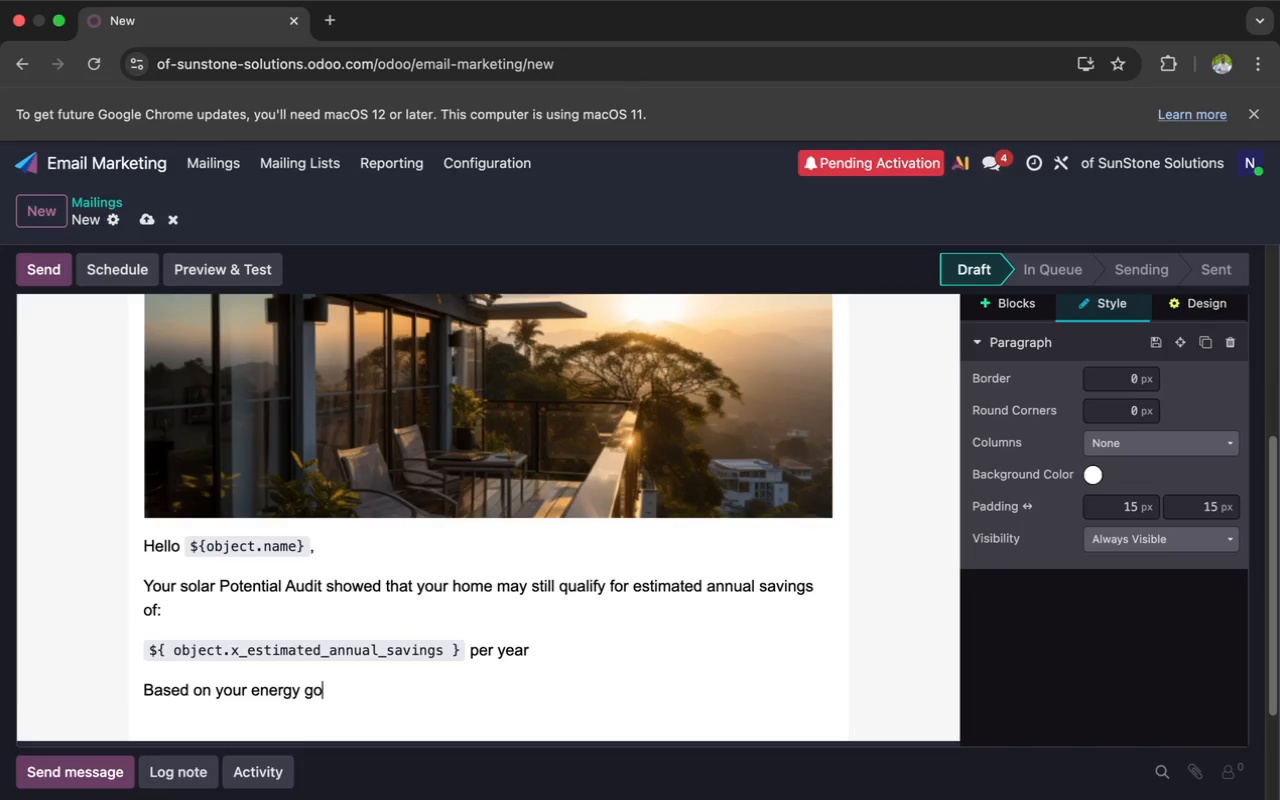 
type(al)
 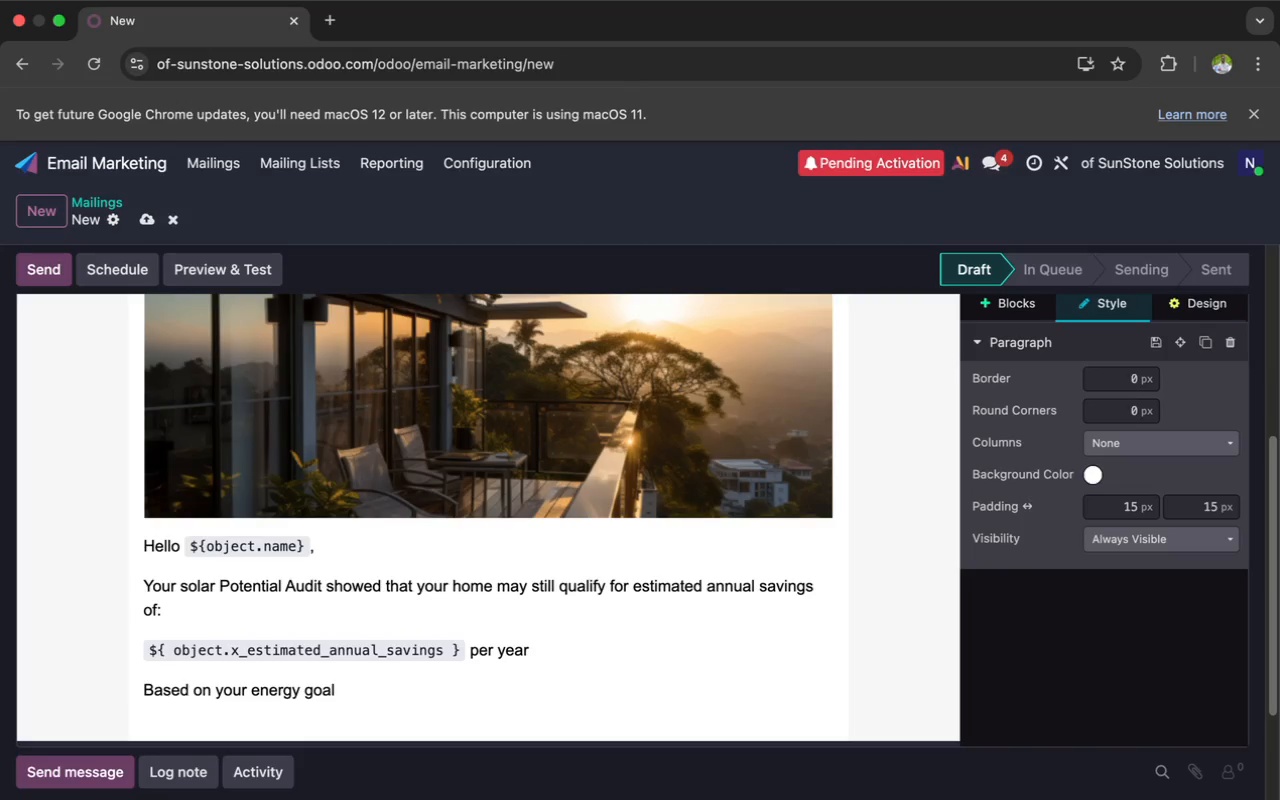 
key(Shift+Semicolon)
 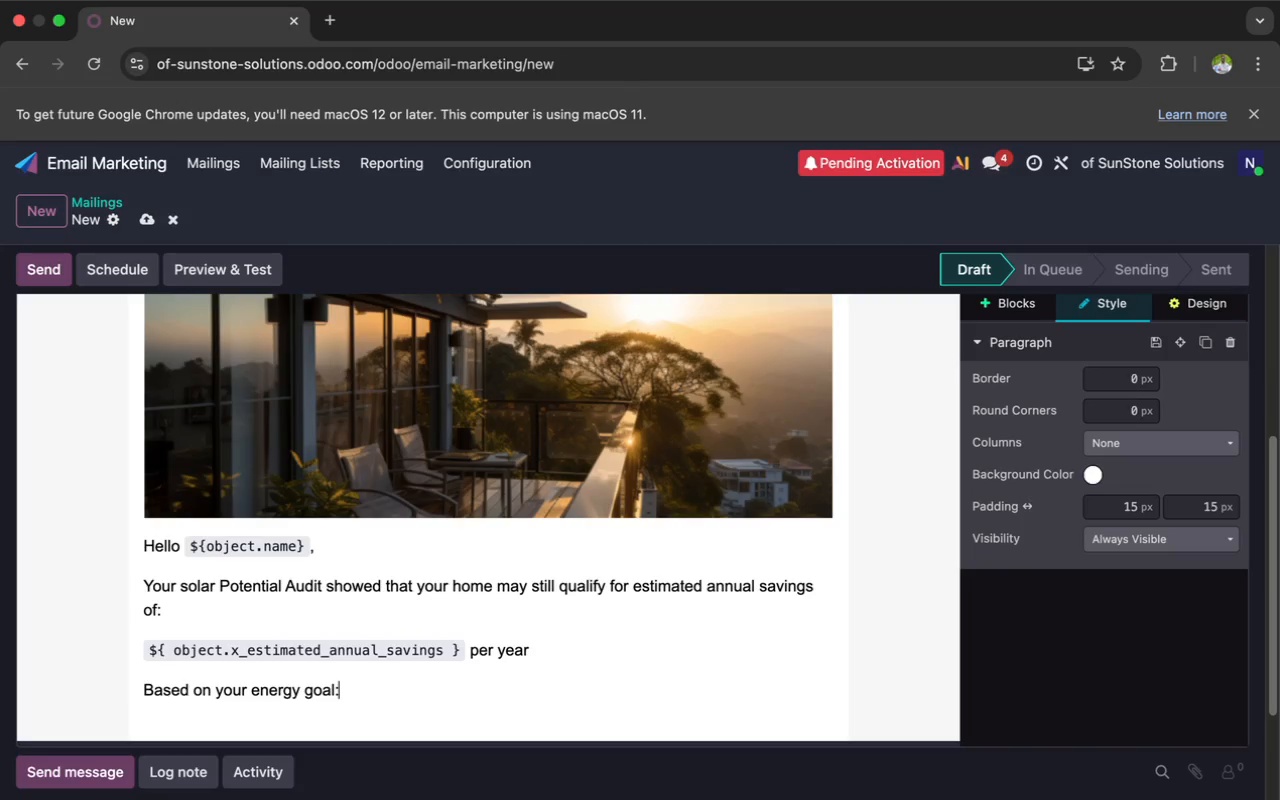 
key(Enter)
 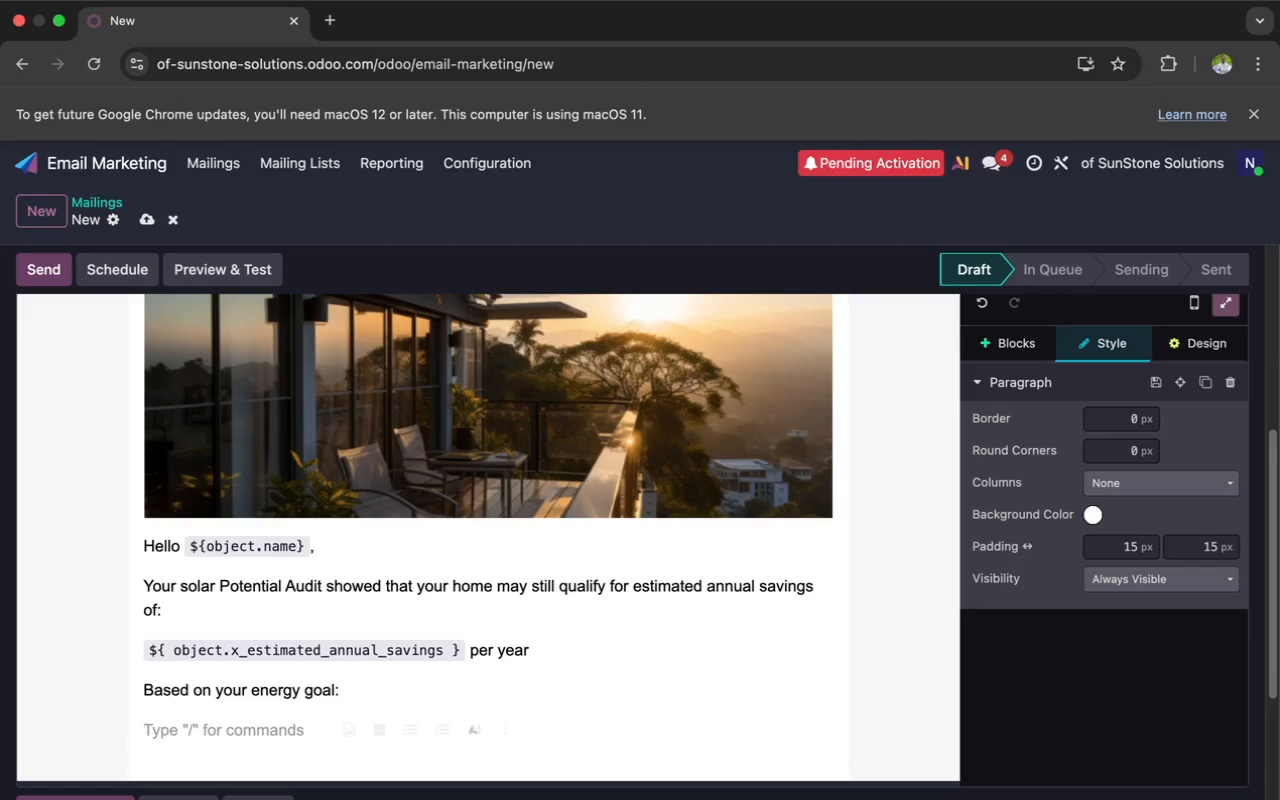 
wait(6.18)
 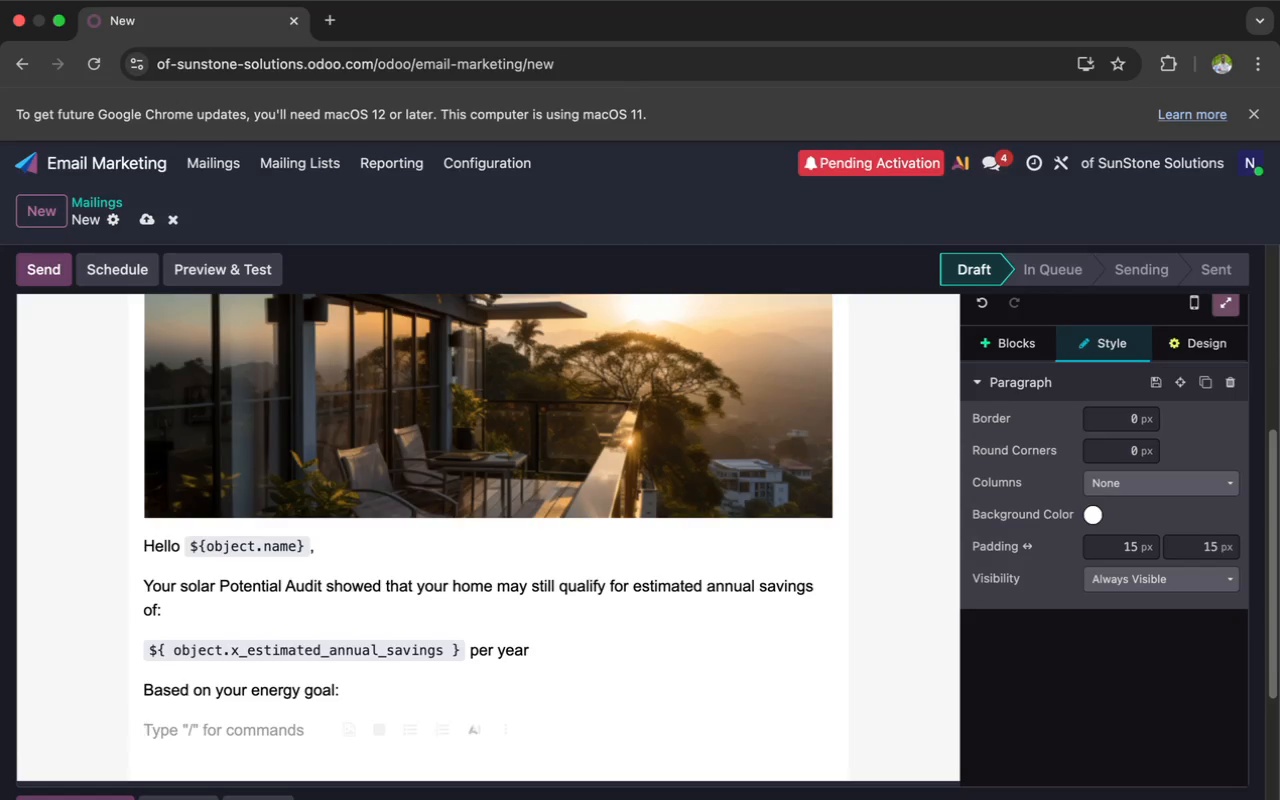 
type(`${ on)
key(Backspace)
type(bject.x_)
 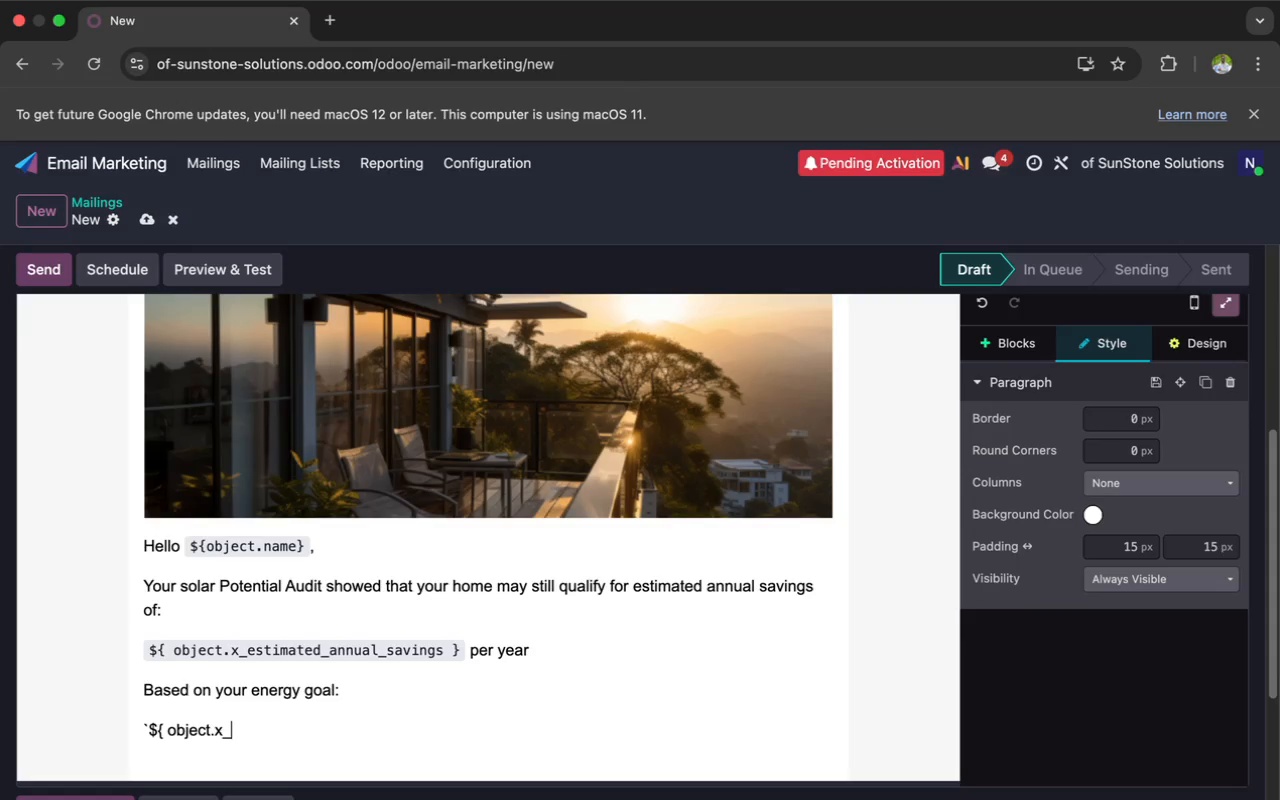 
type(primary_ene)
 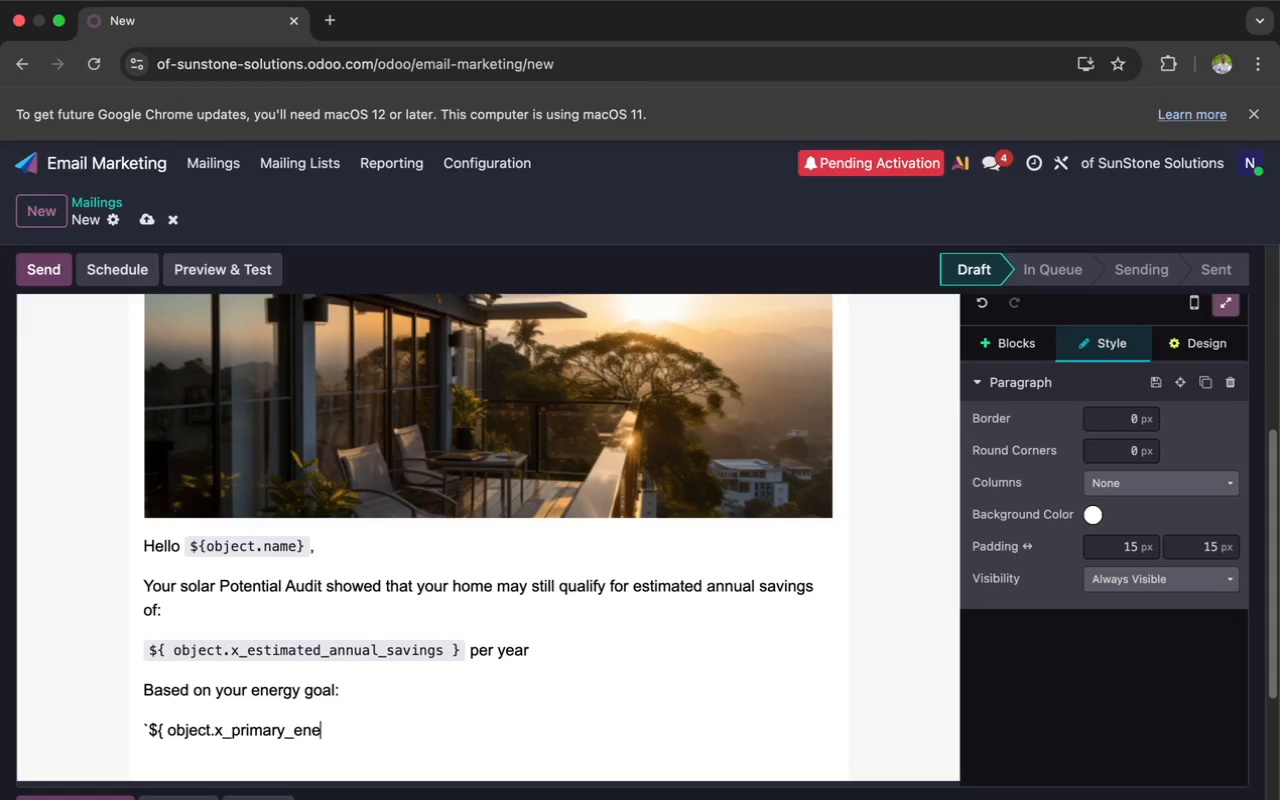 
type(rgy)
 